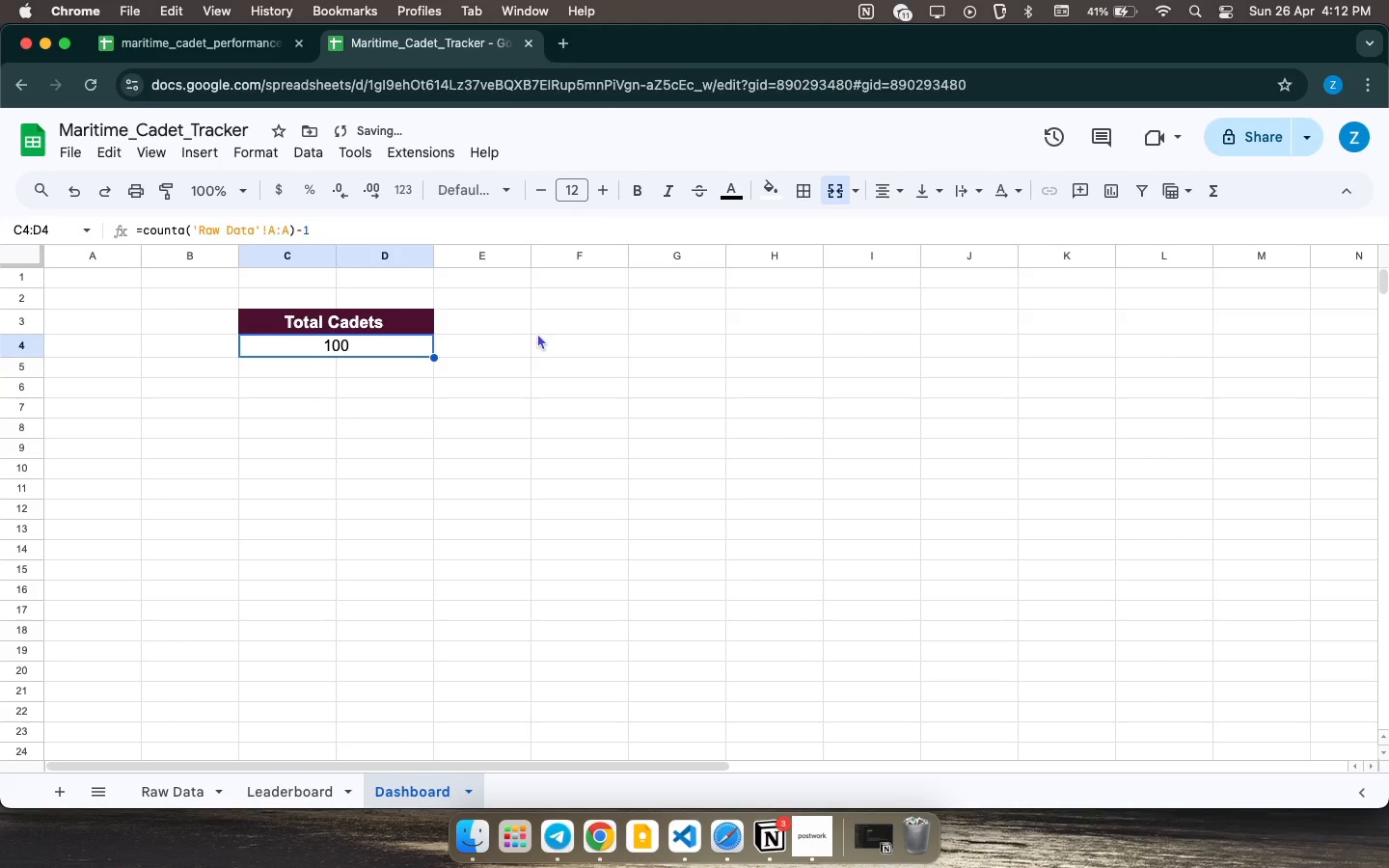 
left_click([537, 338])
 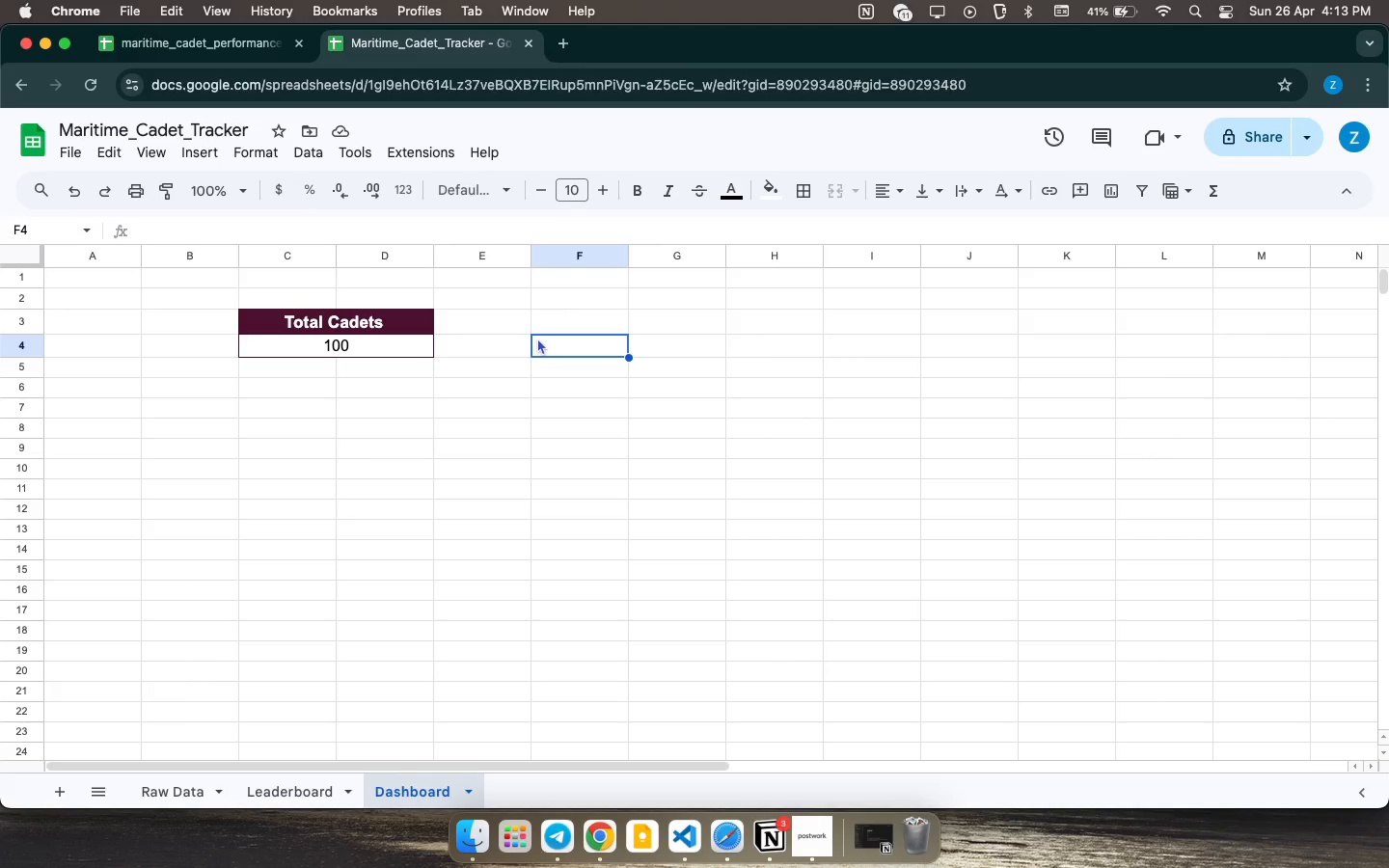 
wait(25.79)
 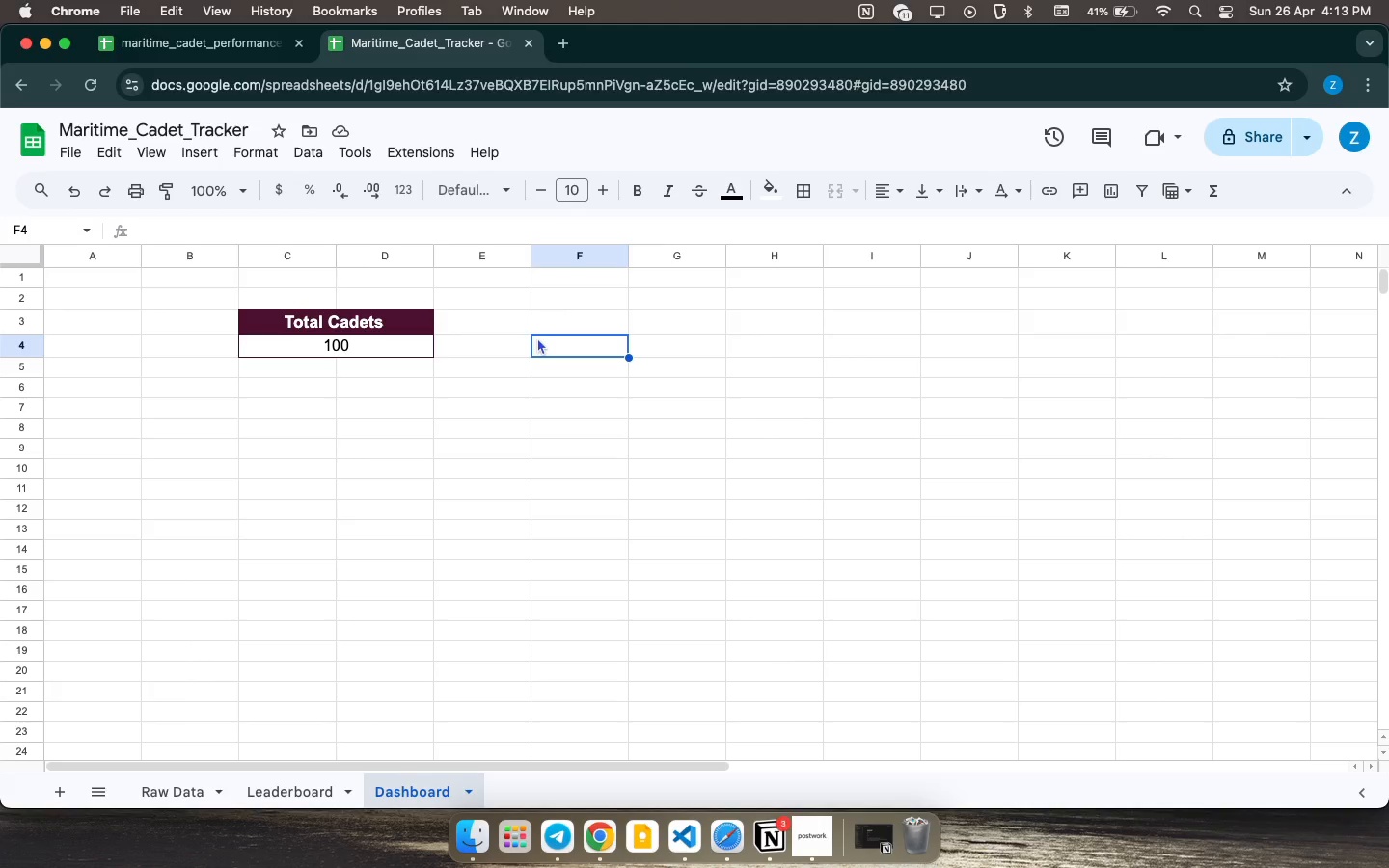 
left_click([579, 327])
 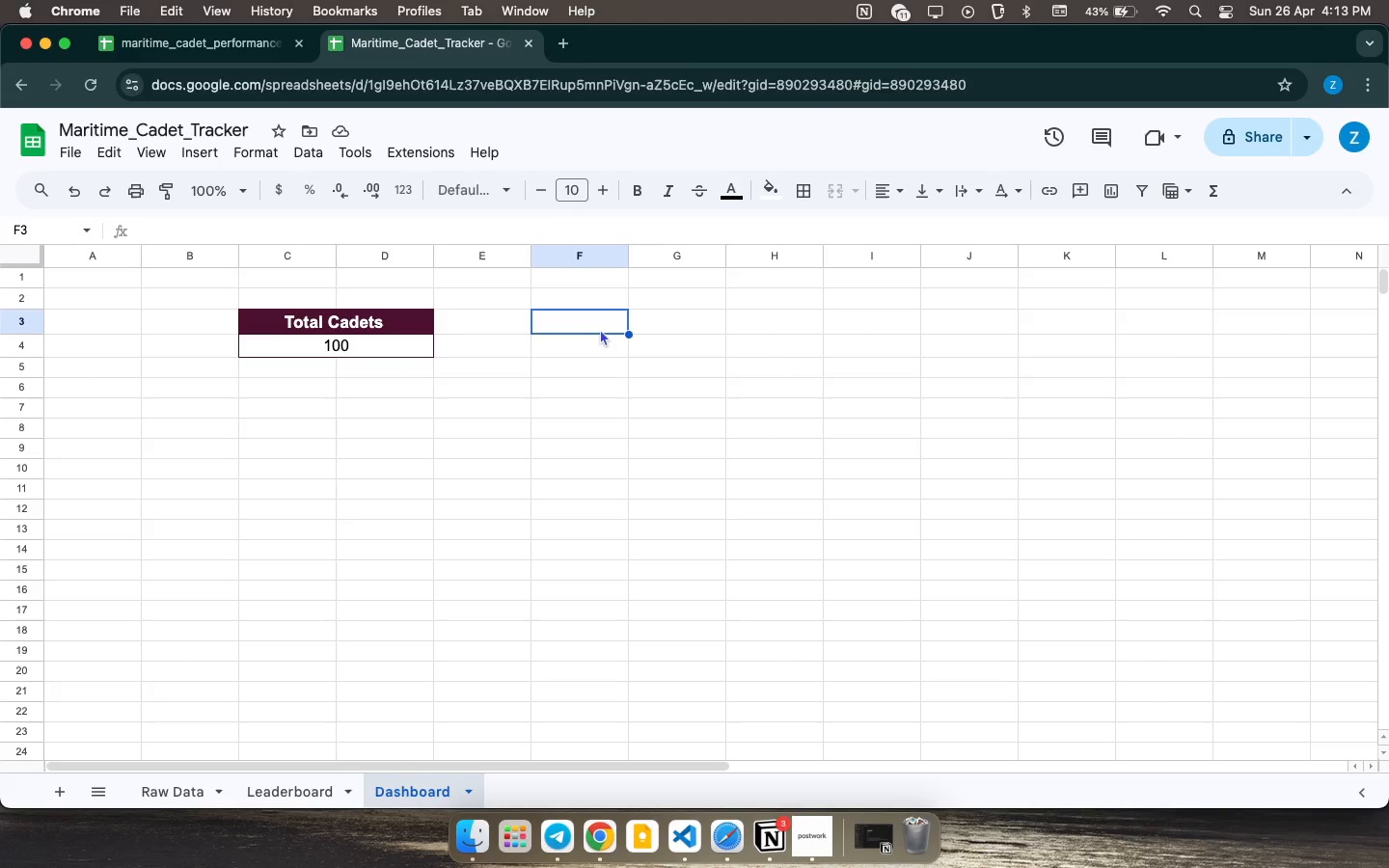 
wait(43.08)
 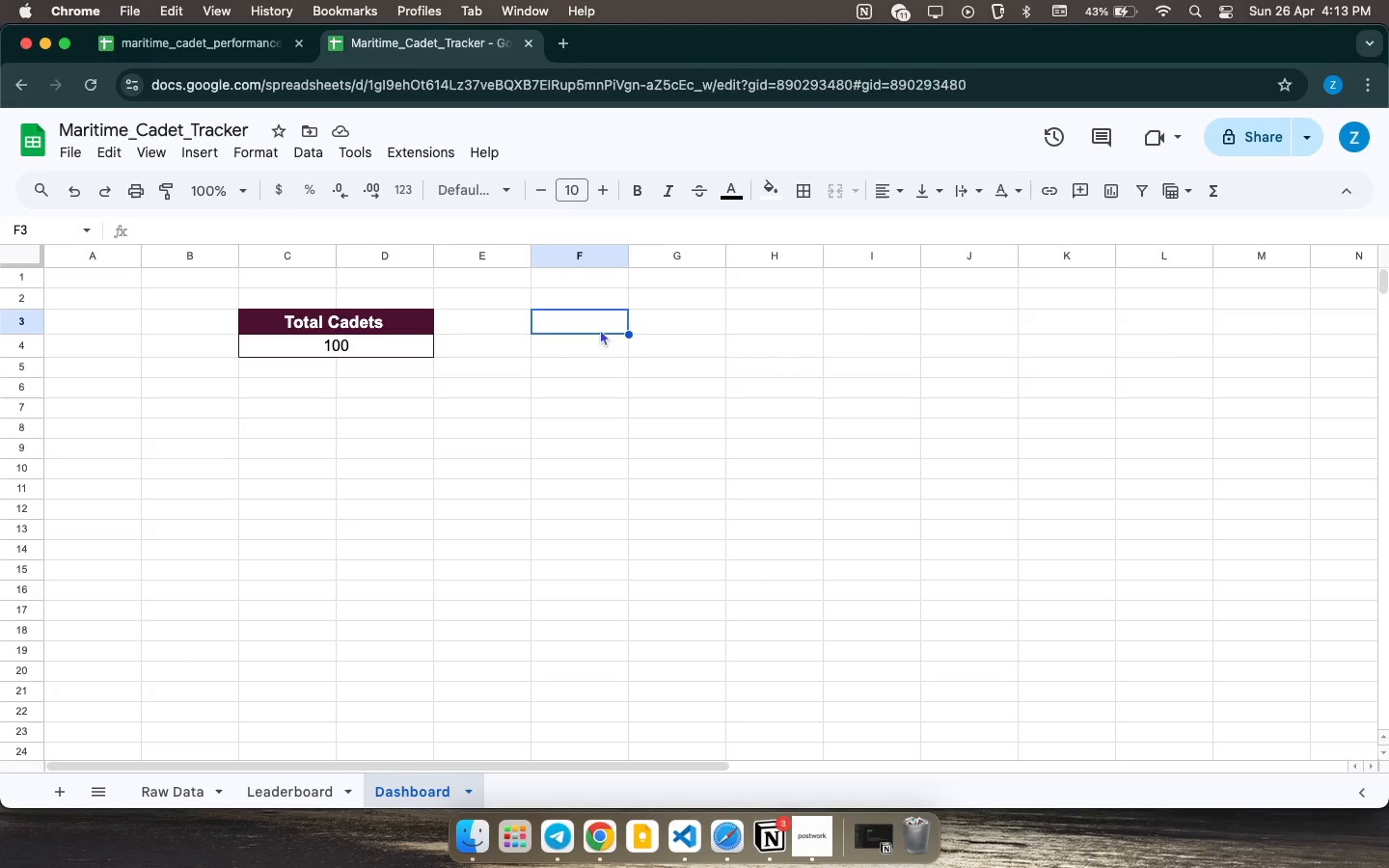 
left_click([599, 319])
 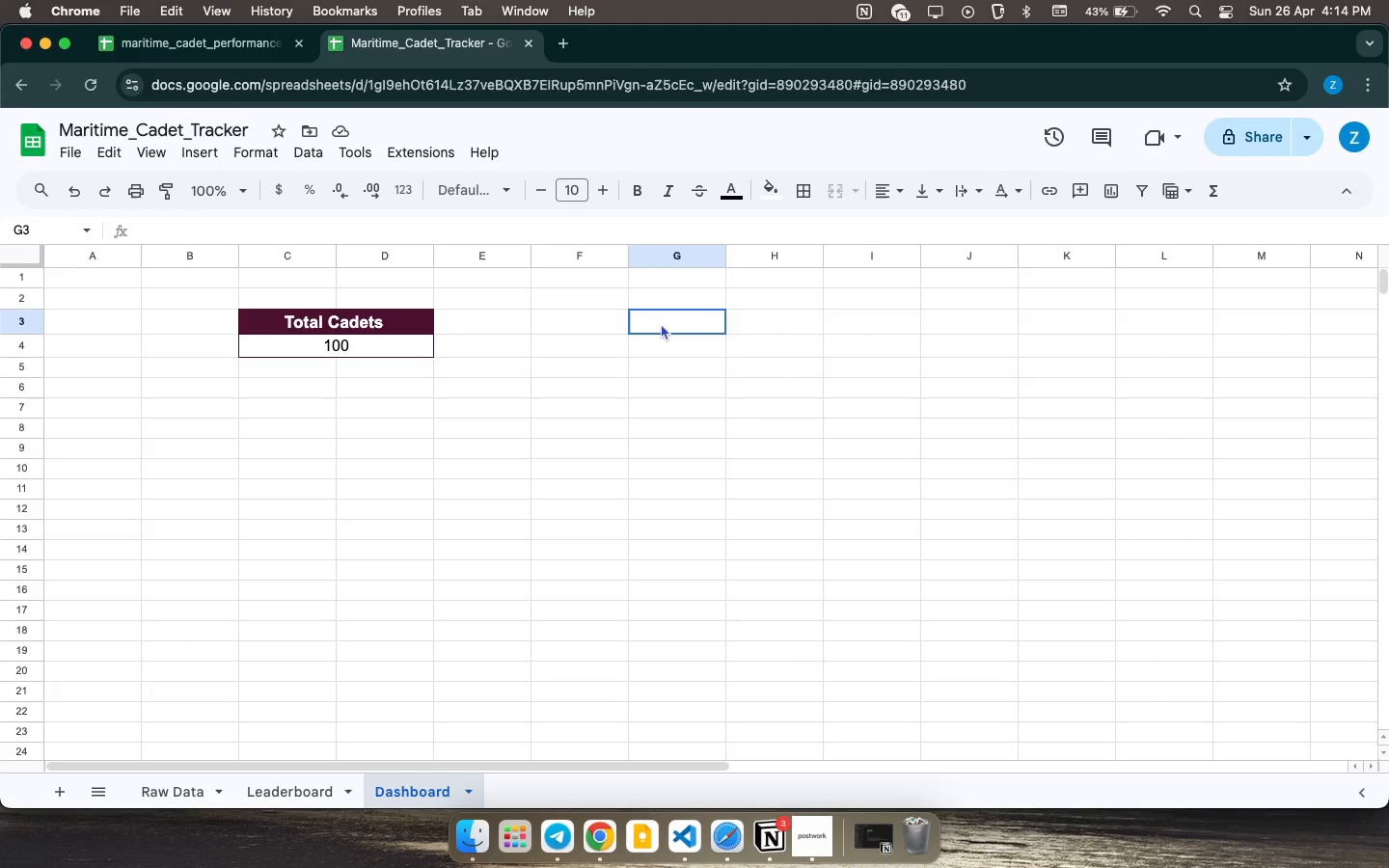 
left_click([661, 323])
 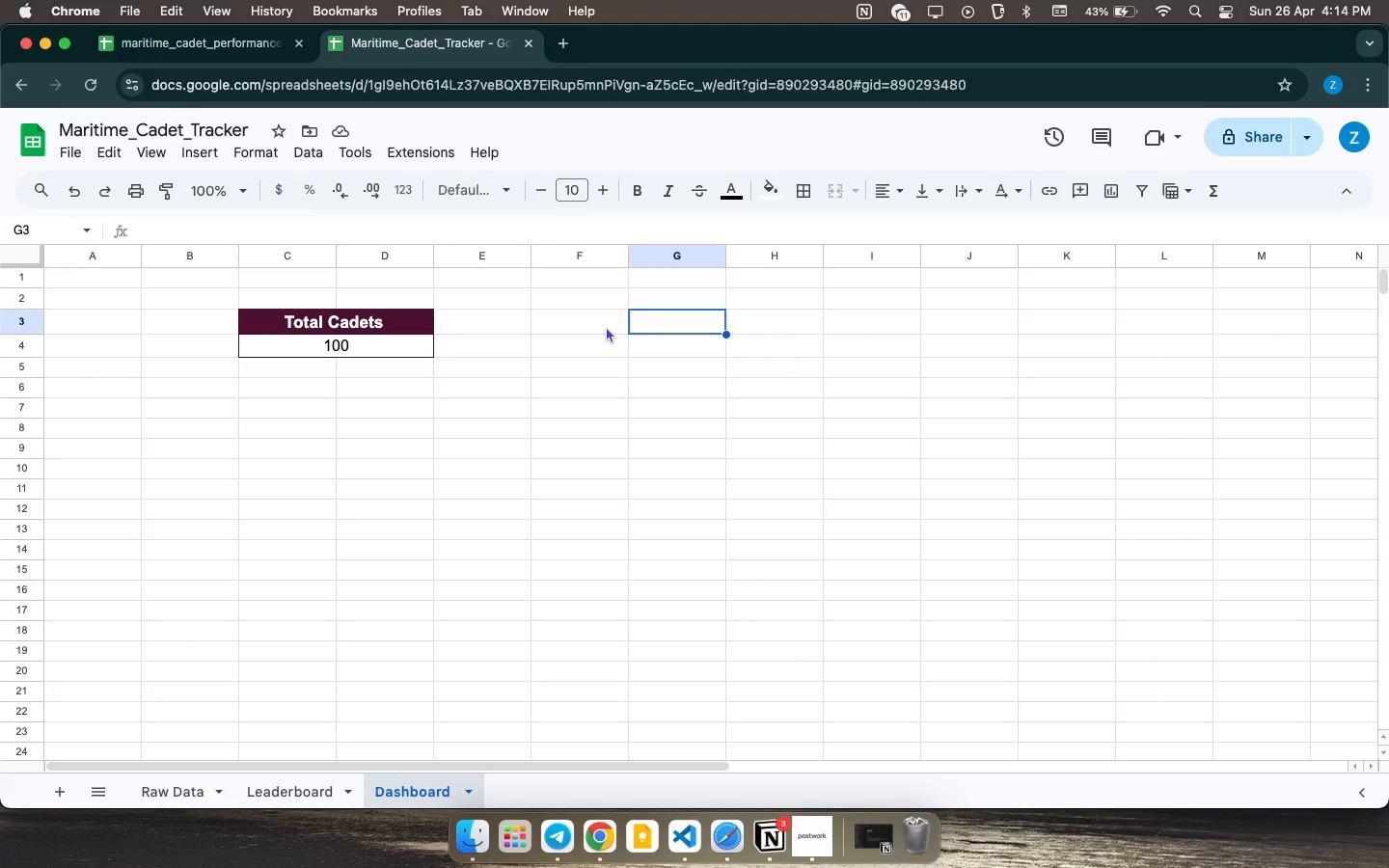 
left_click([606, 326])
 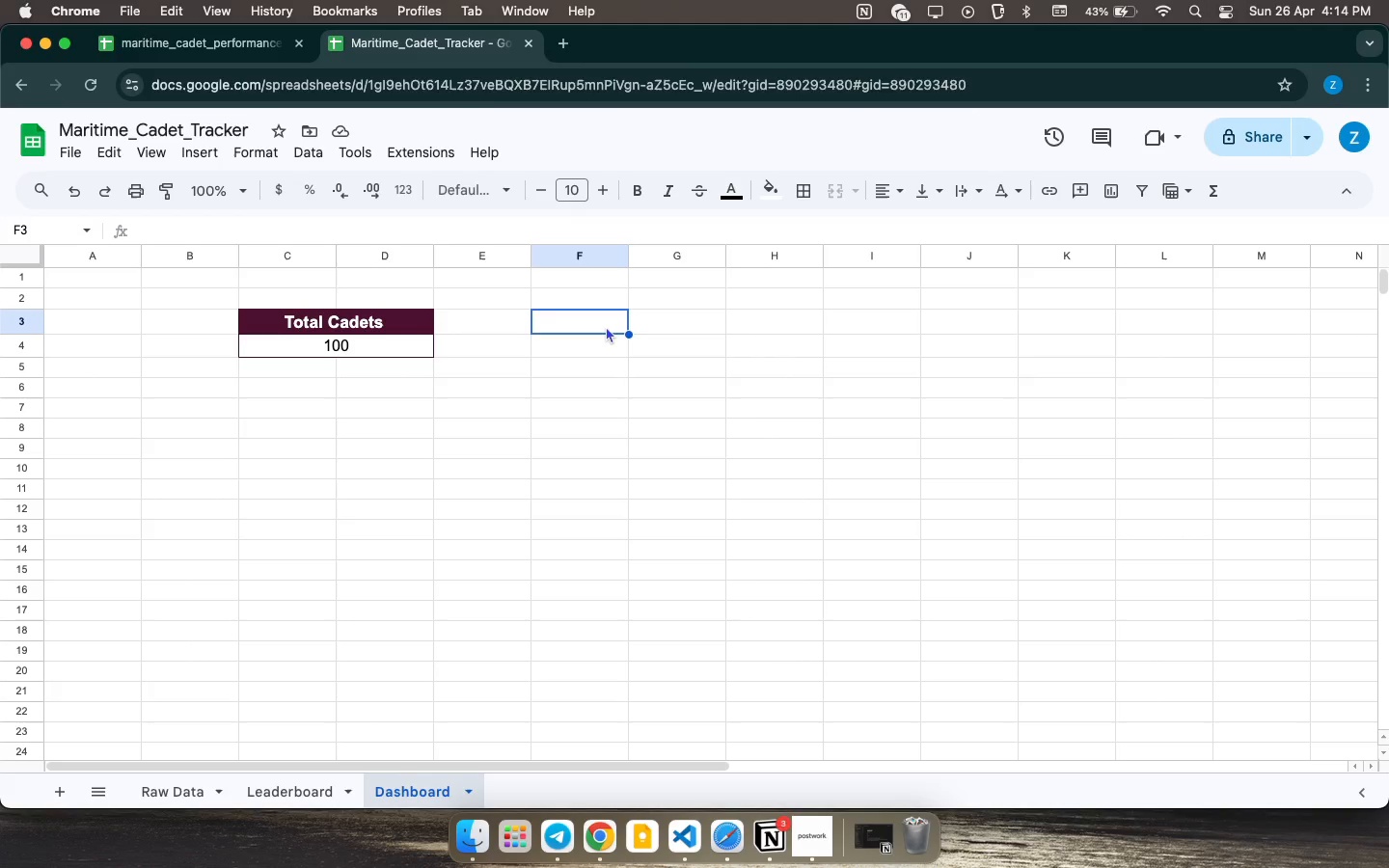 
wait(9.25)
 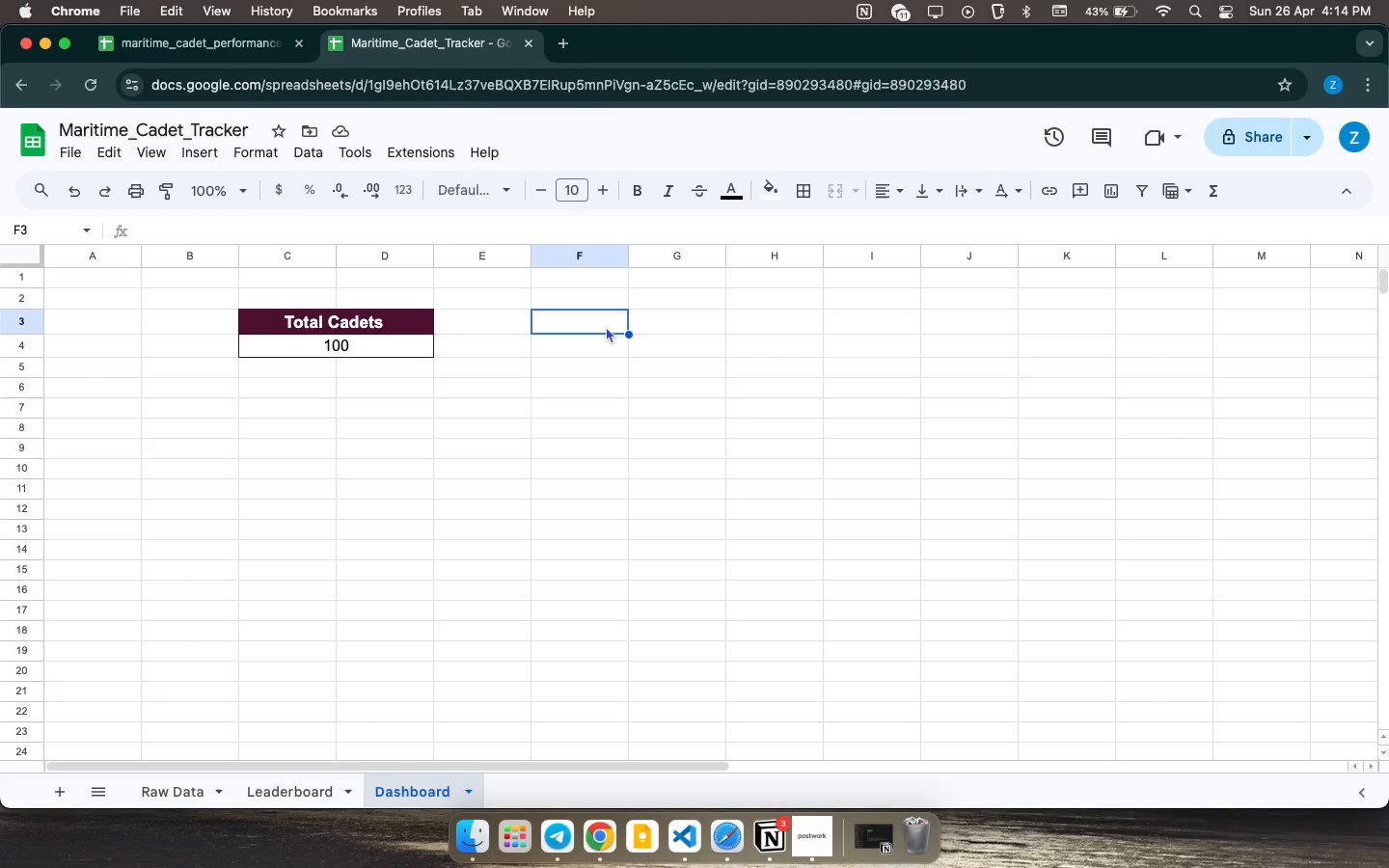 
double_click([580, 339])
 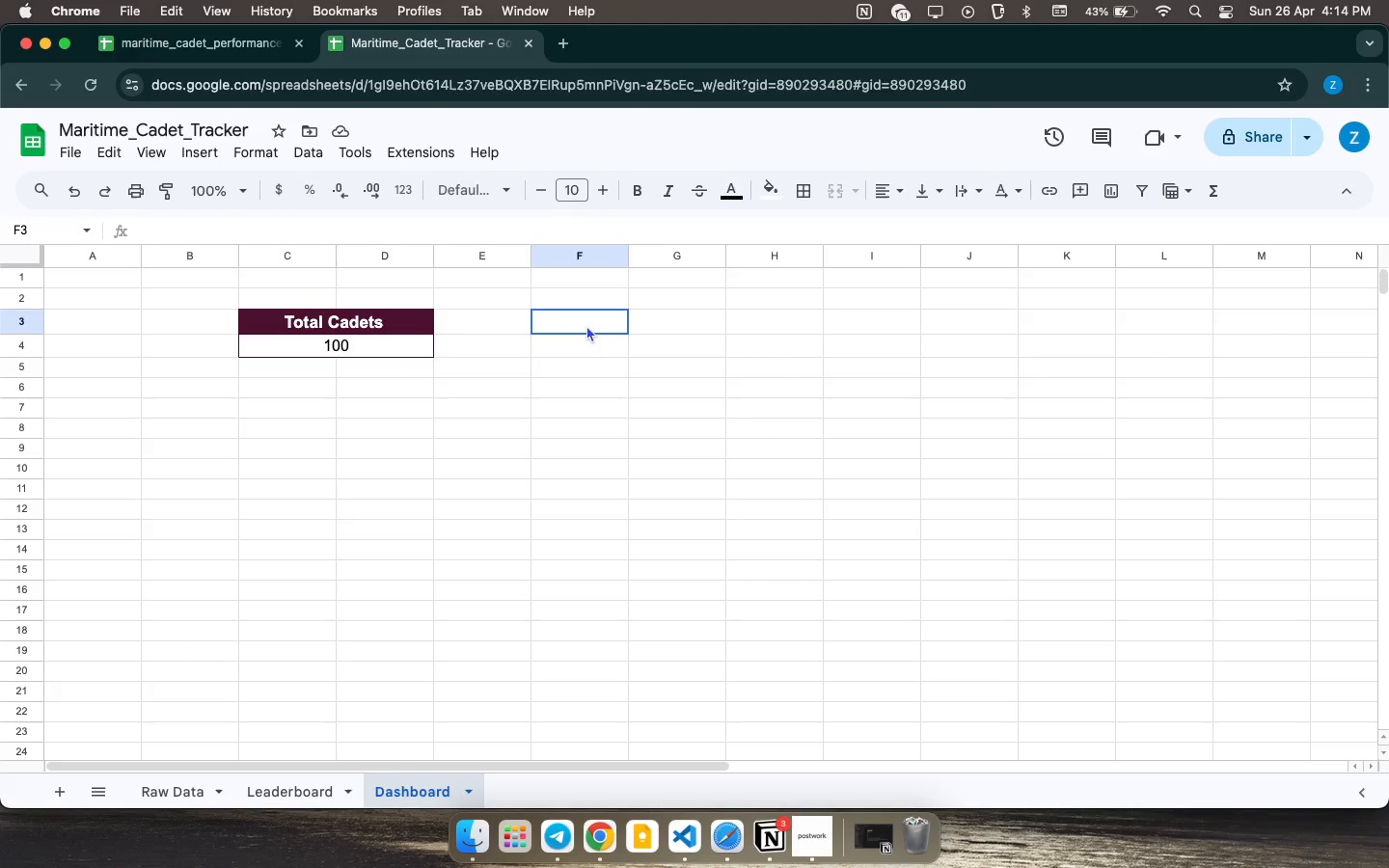 
triple_click([586, 325])
 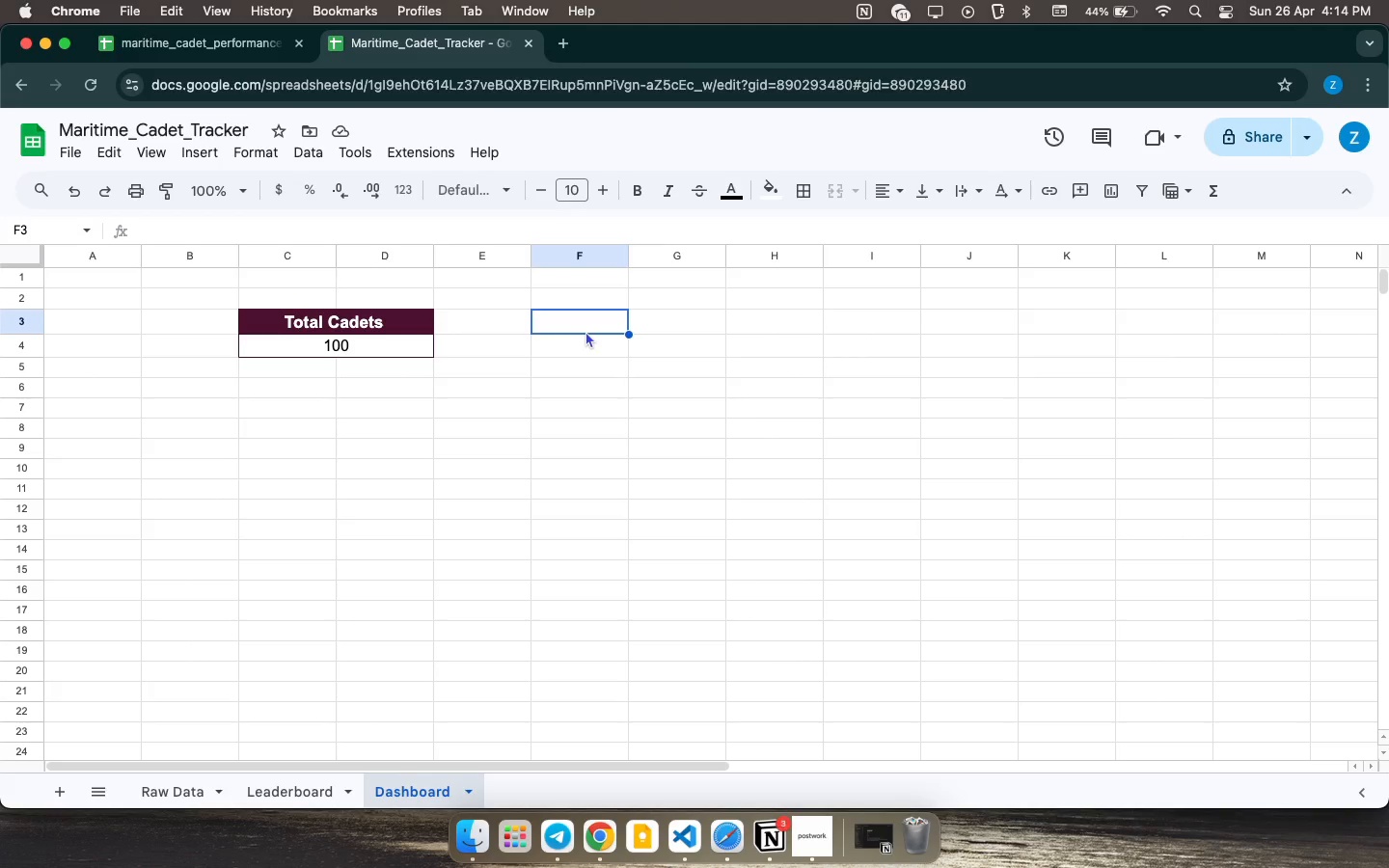 
wait(29.66)
 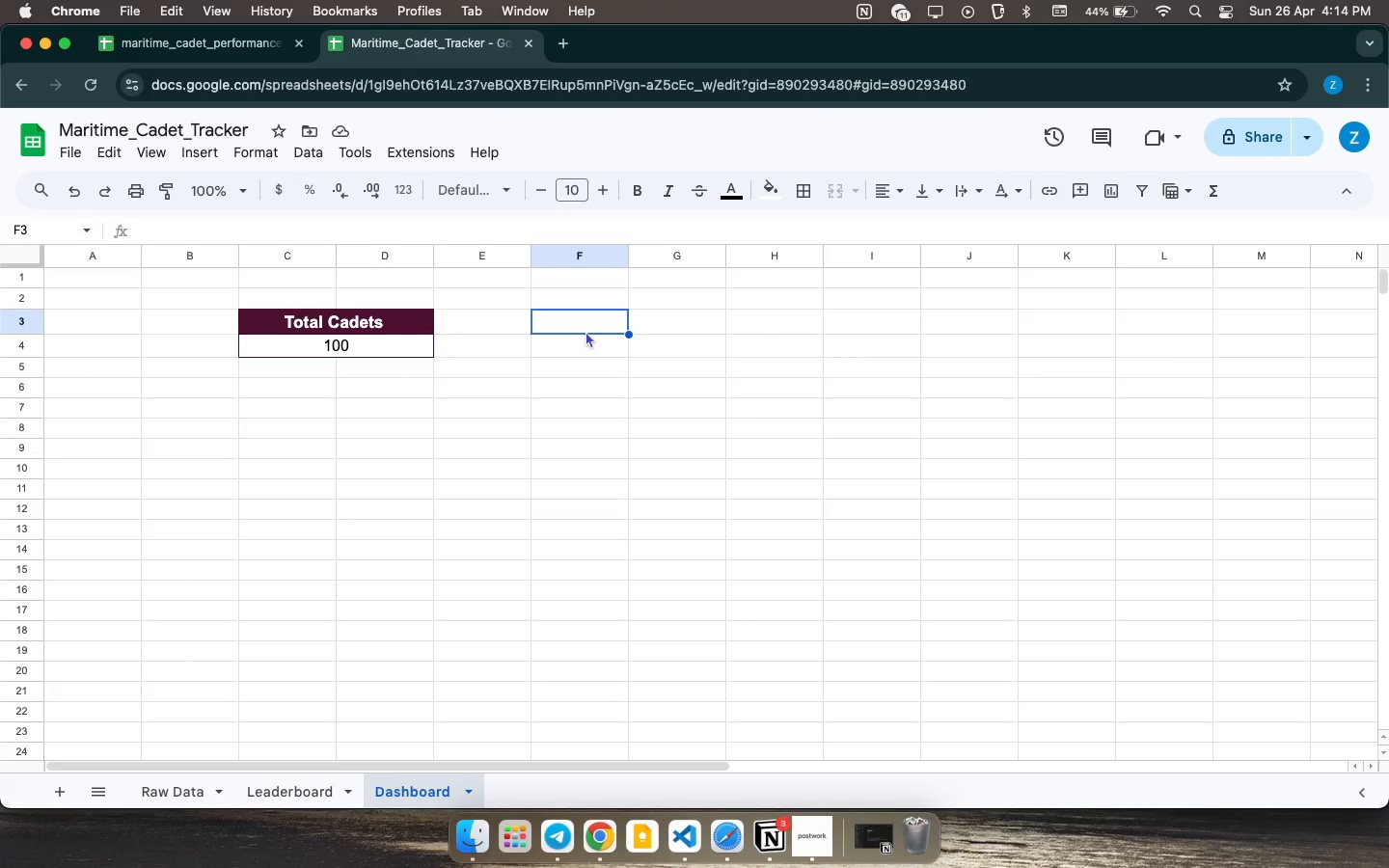 
left_click([596, 322])
 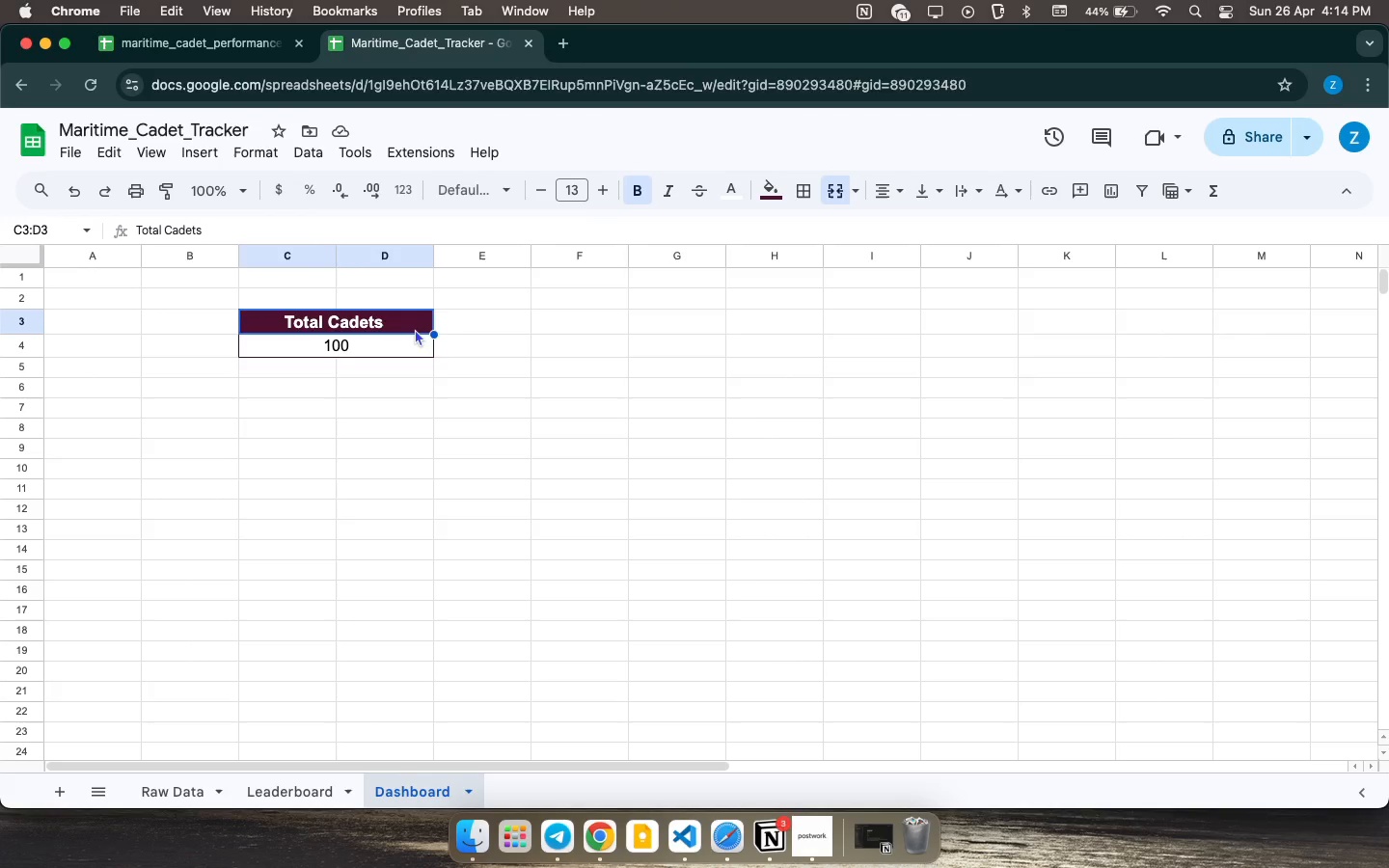 
double_click([415, 329])
 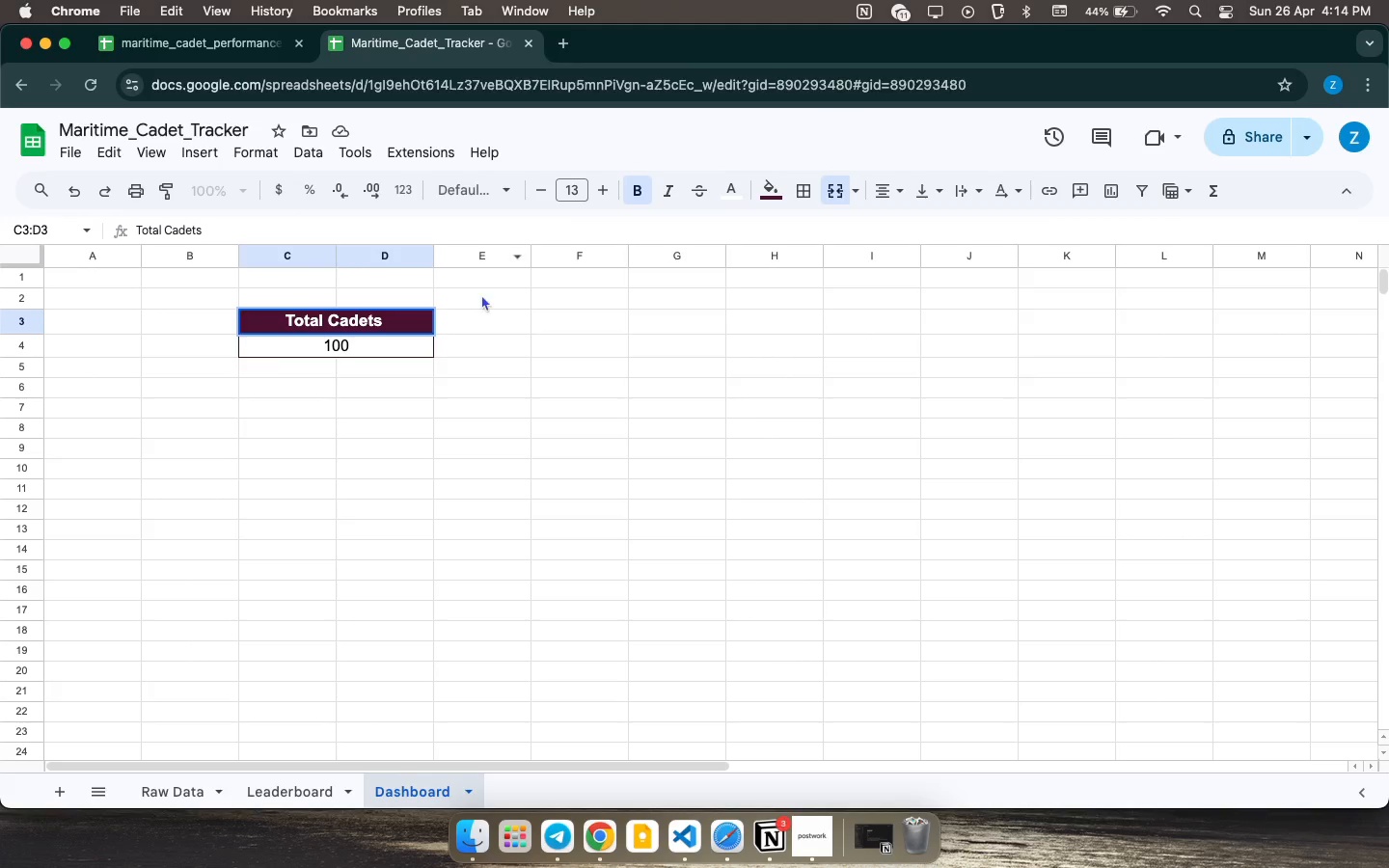 
left_click([355, 351])
 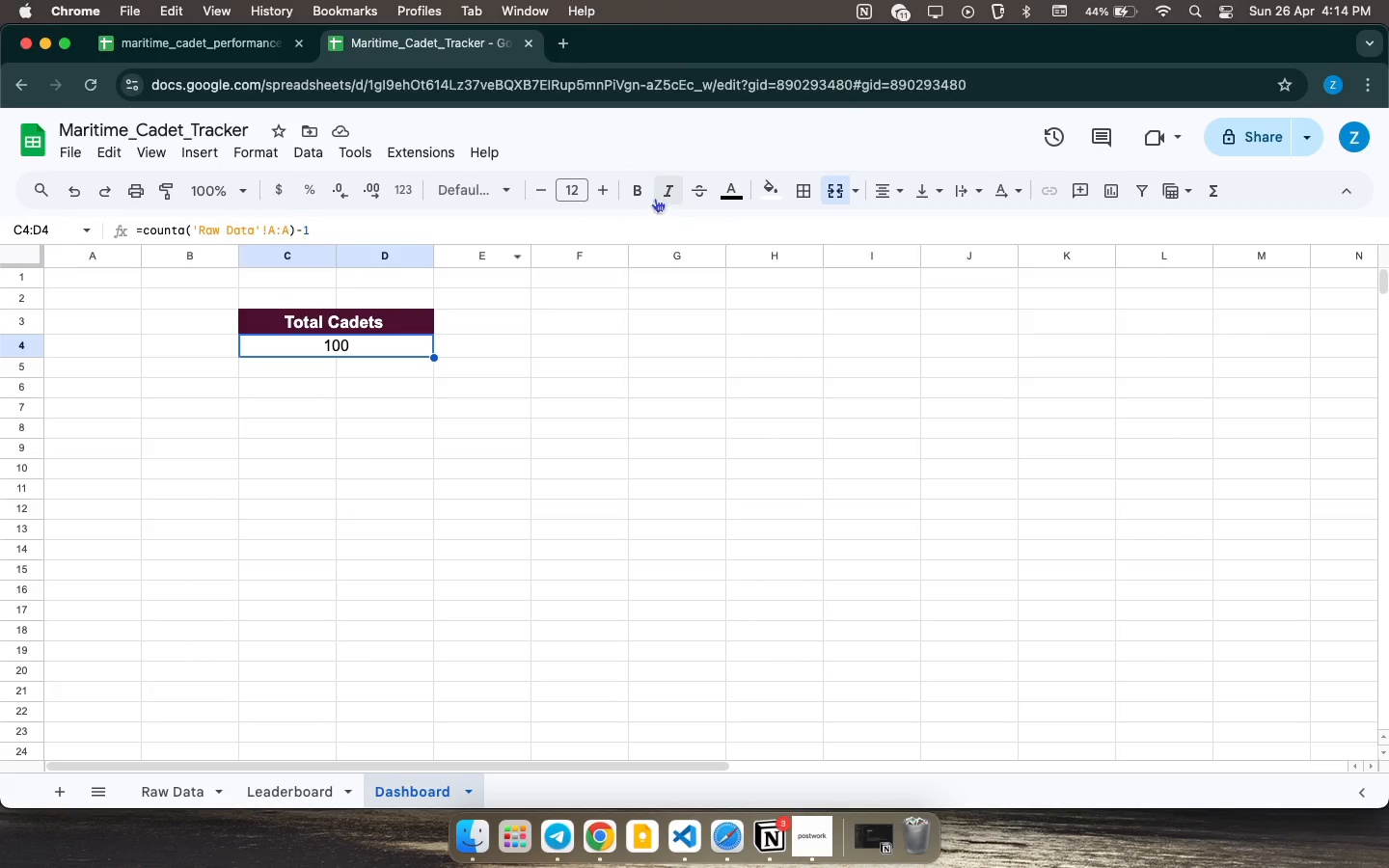 
left_click([670, 191])
 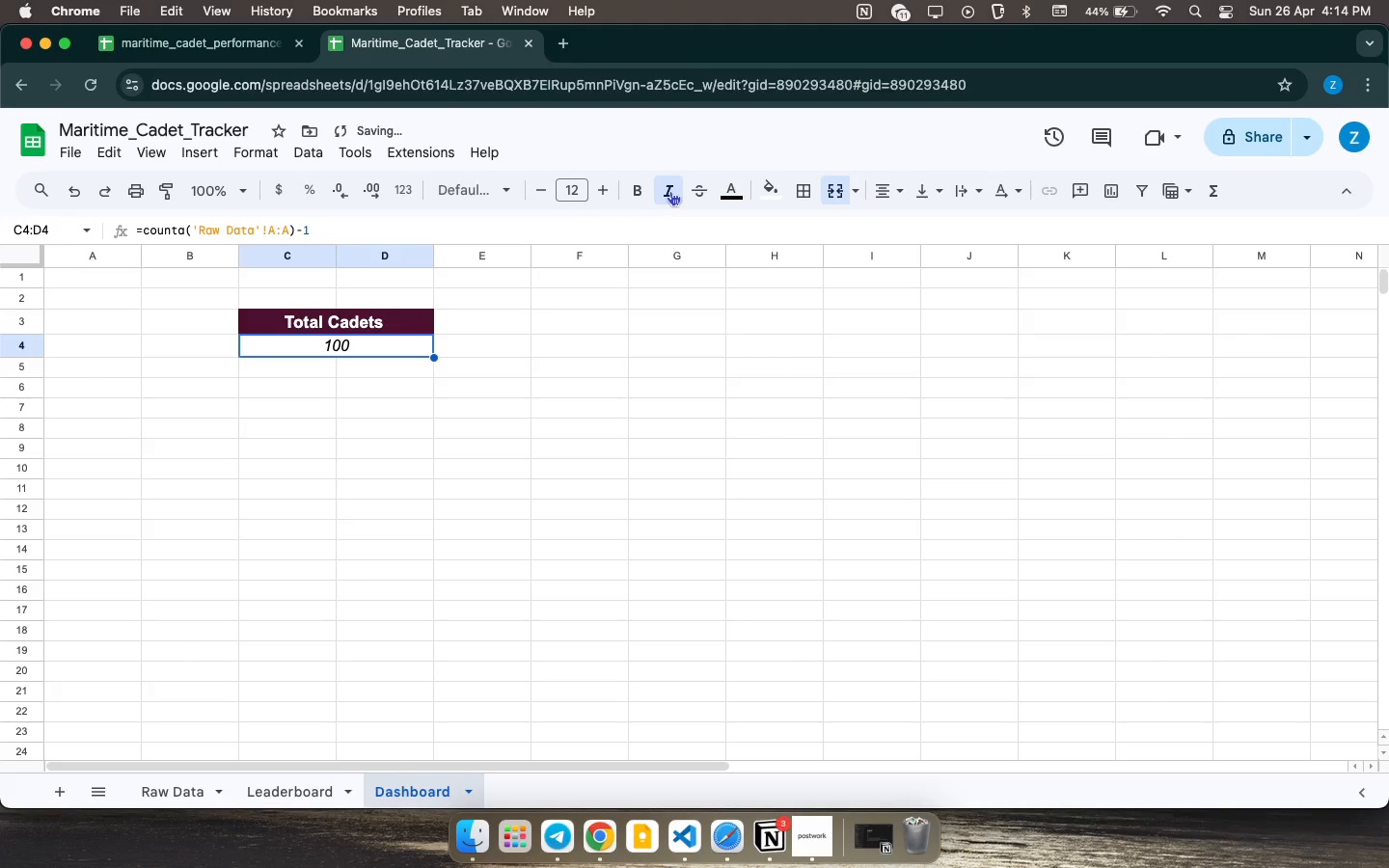 
left_click([670, 191])
 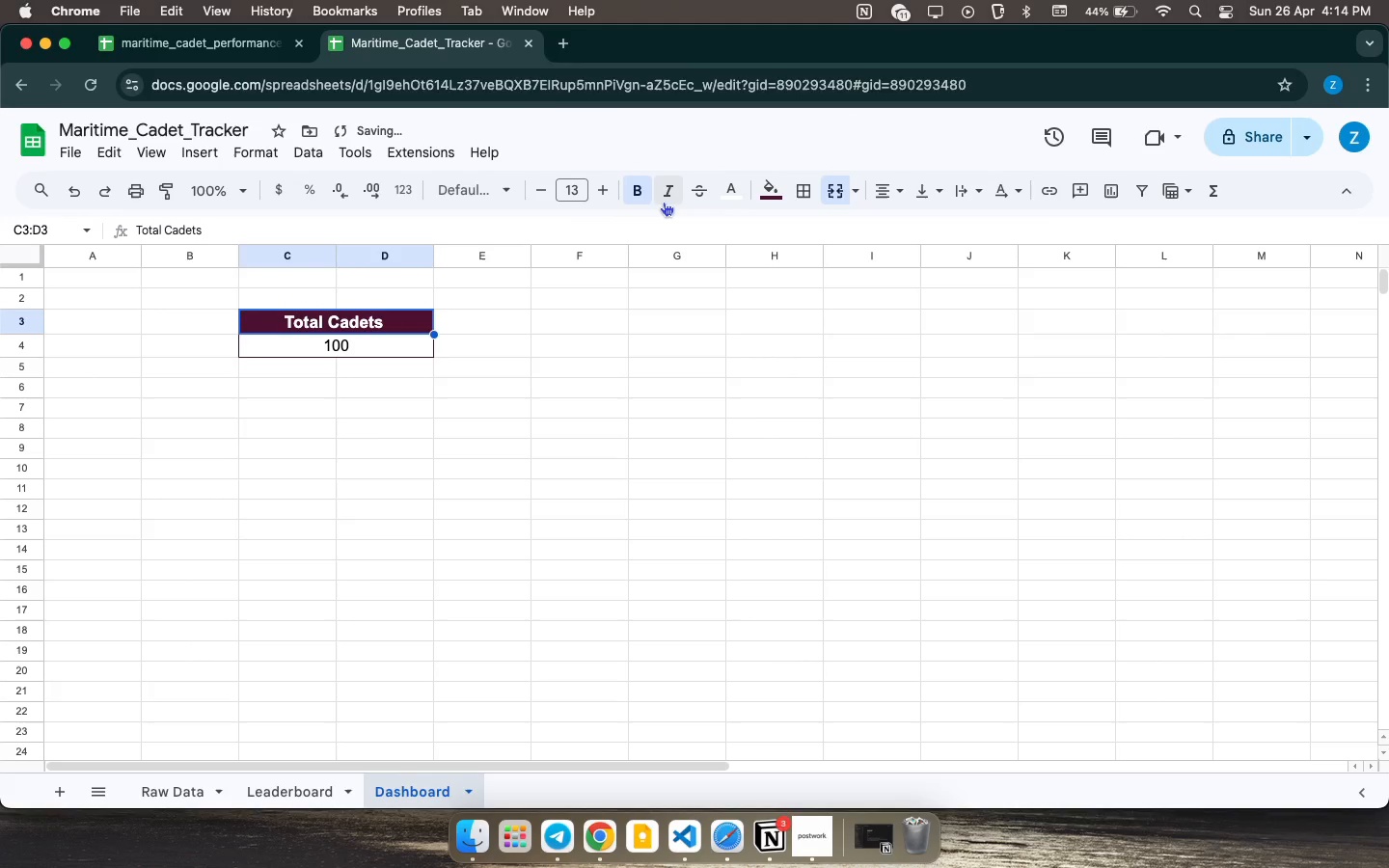 
left_click([663, 200])
 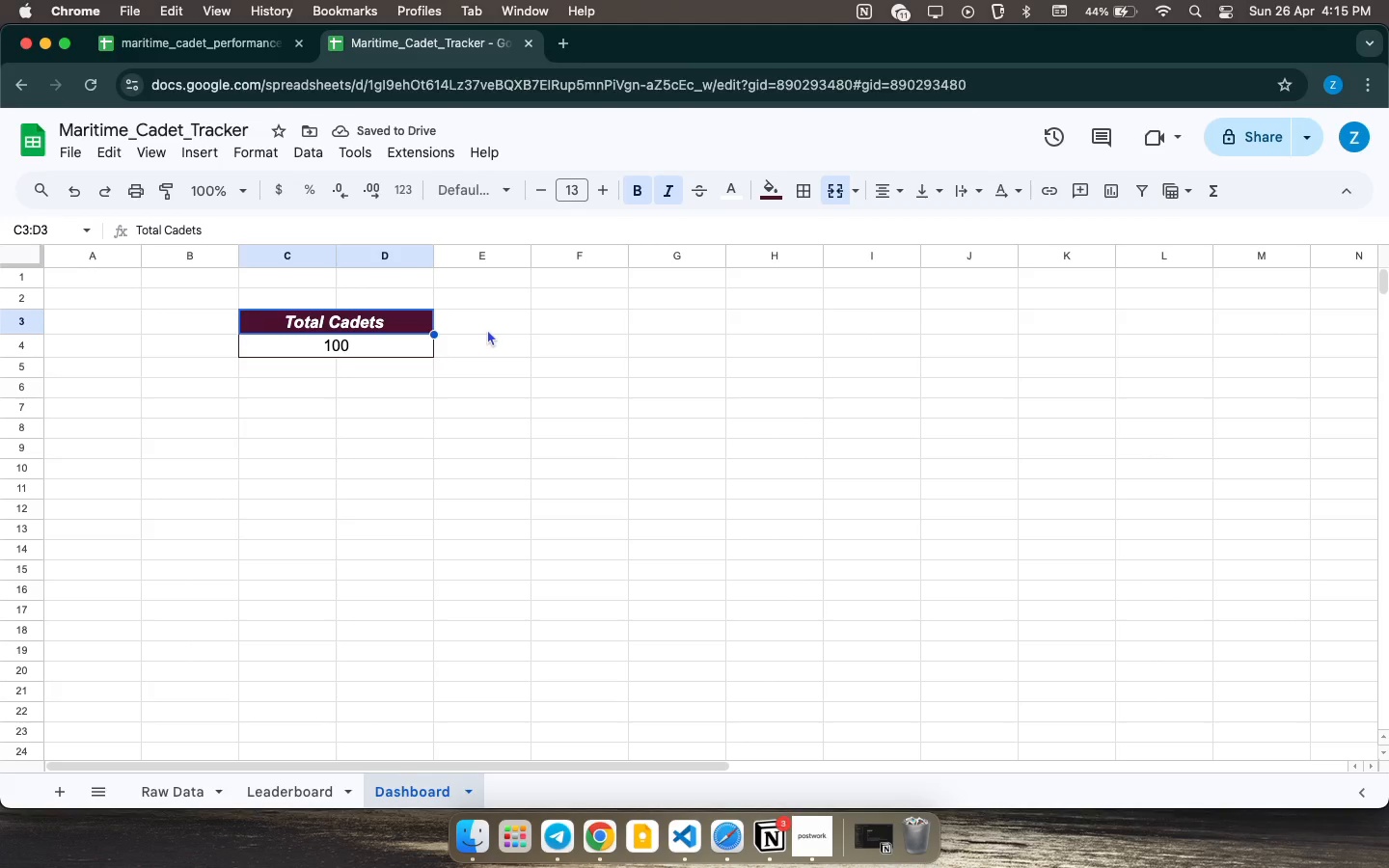 
wait(27.37)
 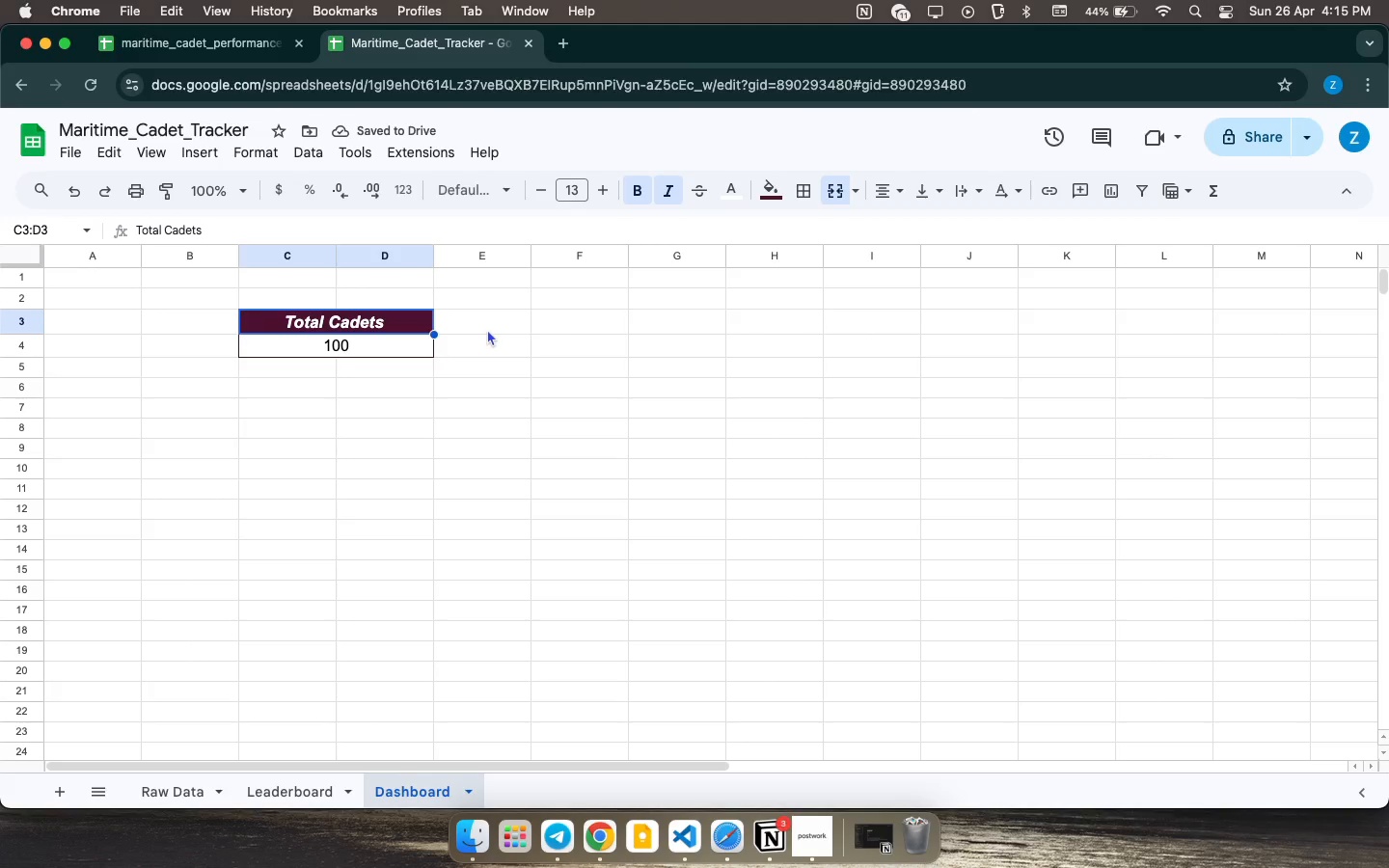 
left_click([600, 328])
 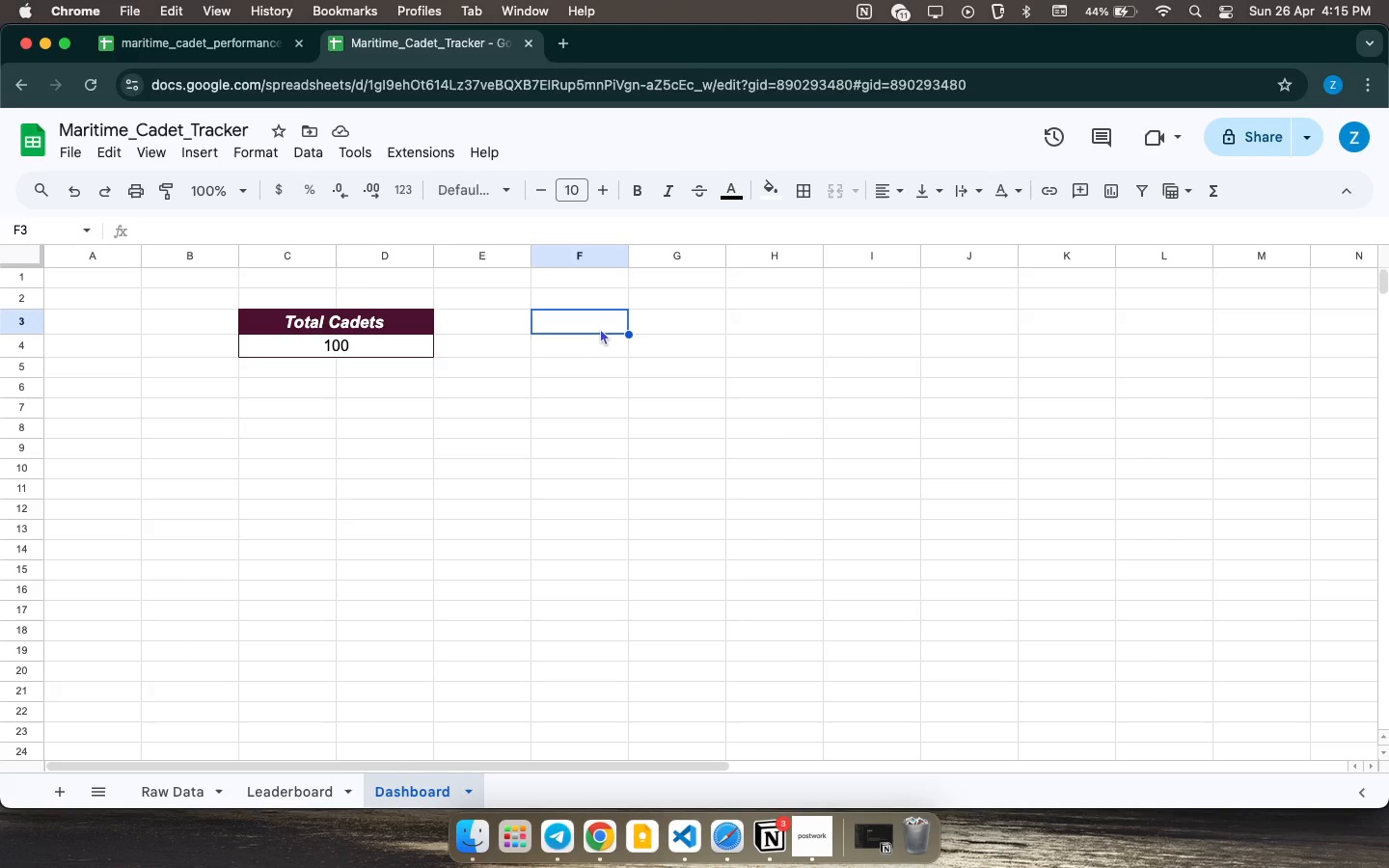 
type(Avg Score)
 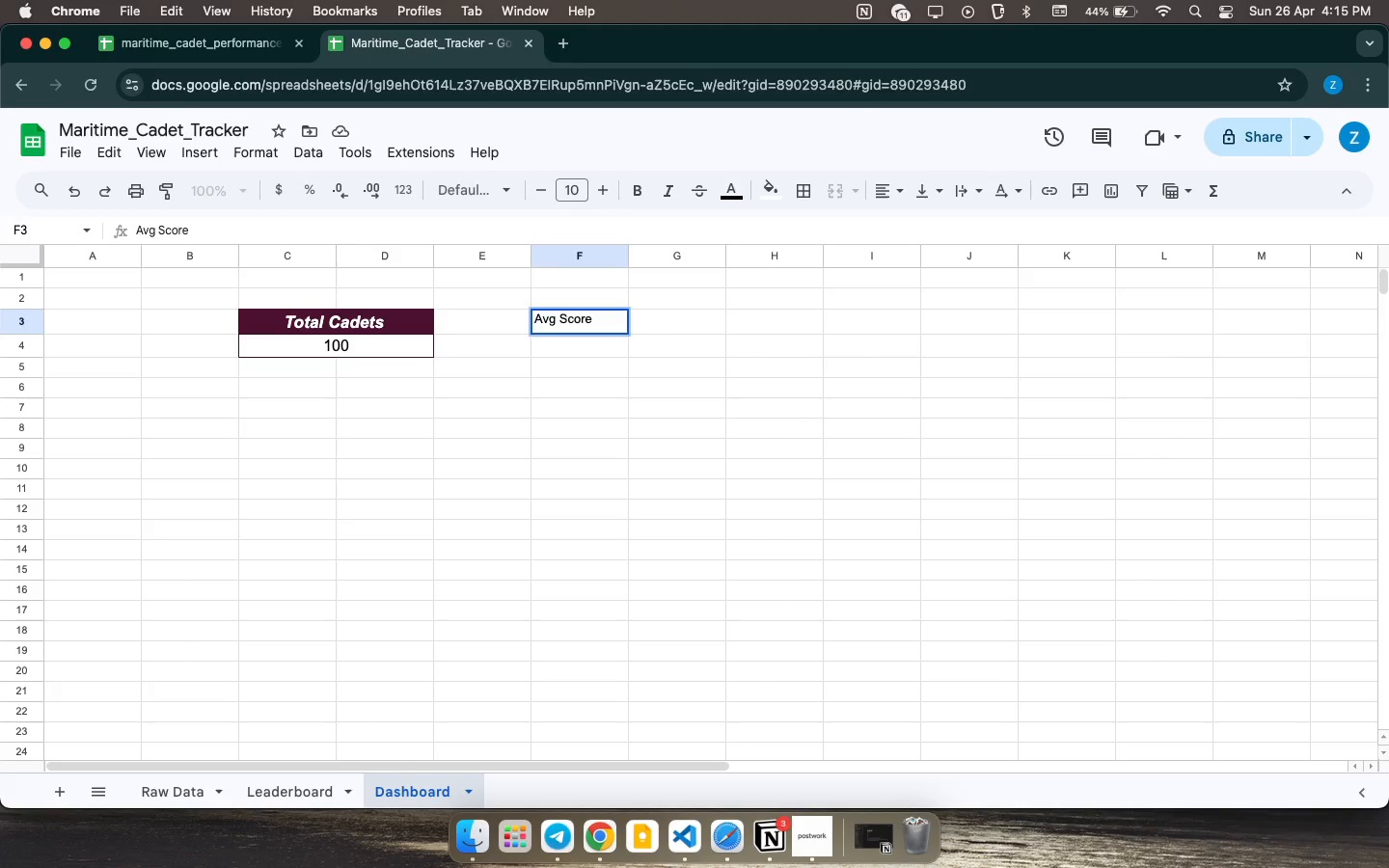 
key(ArrowDown)
 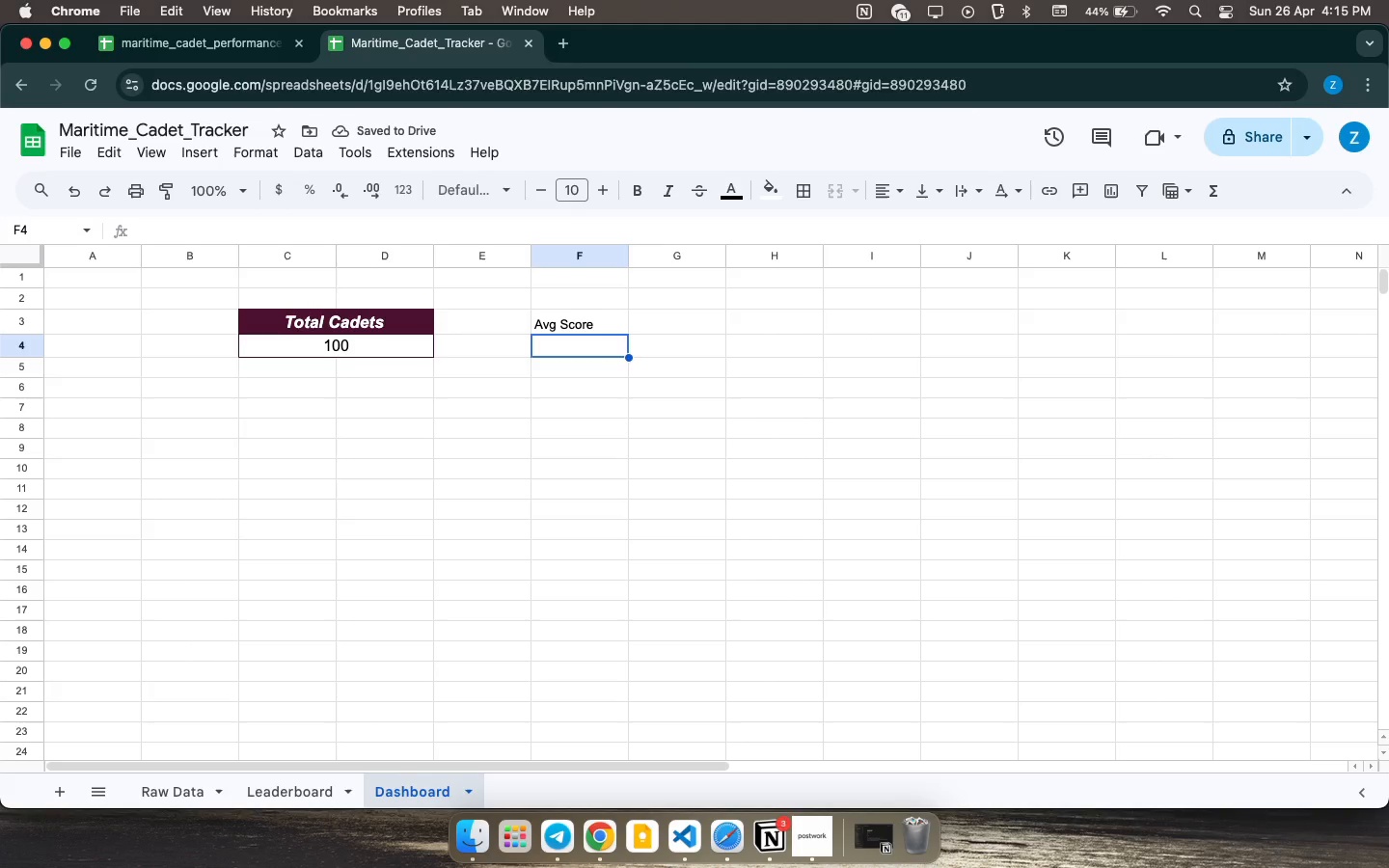 
type(=aver)
 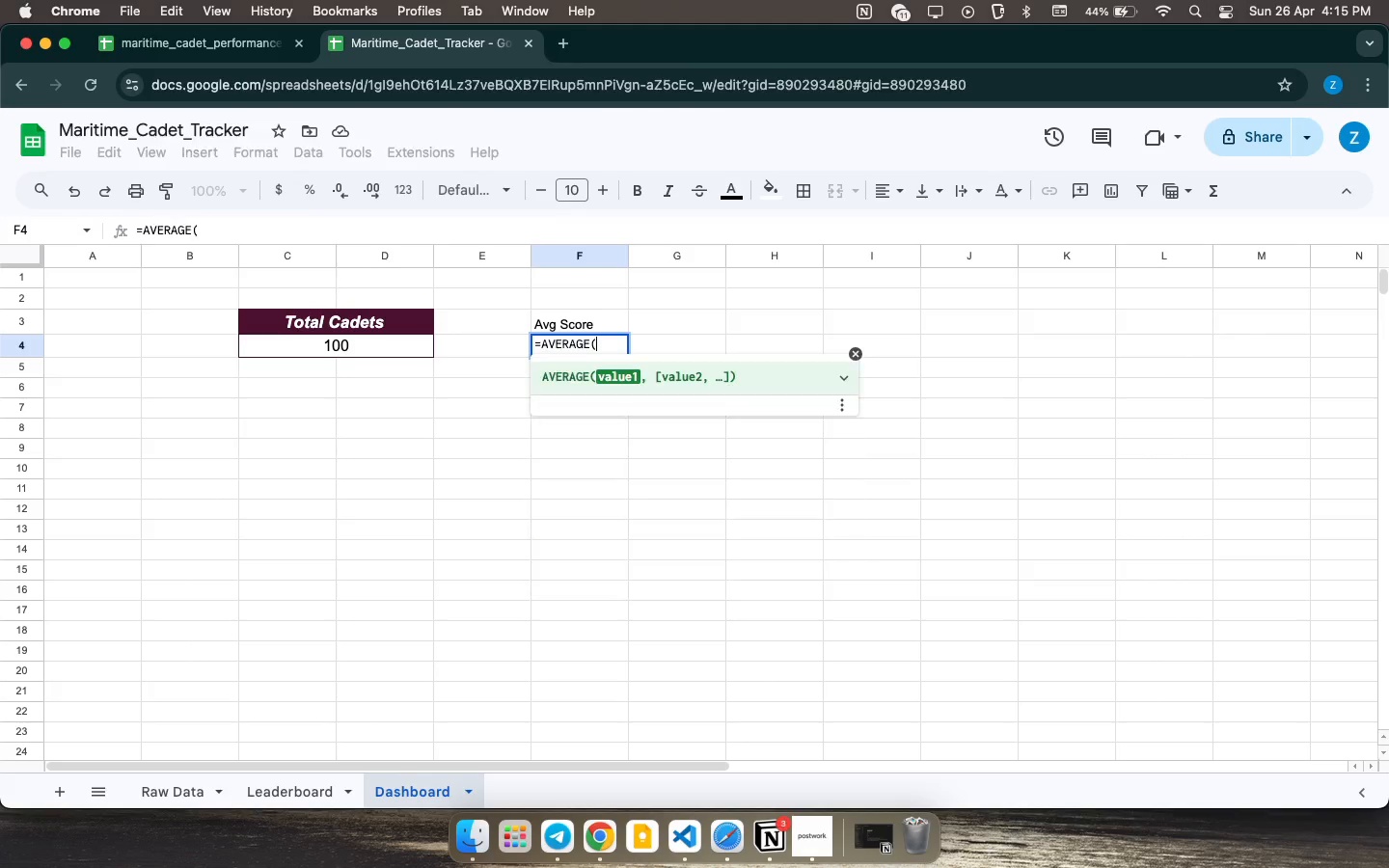 
key(Enter)
 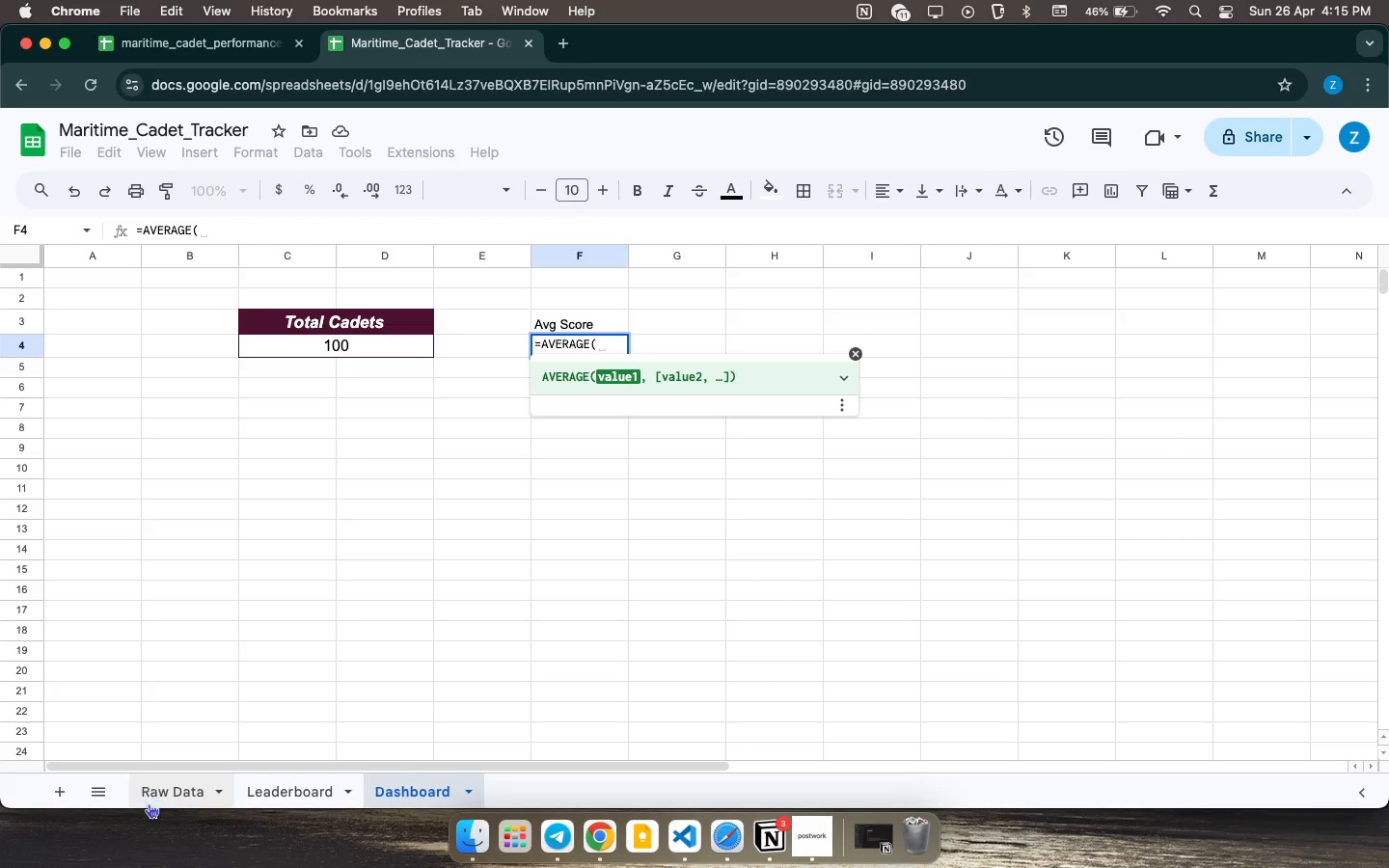 
left_click([211, 784])
 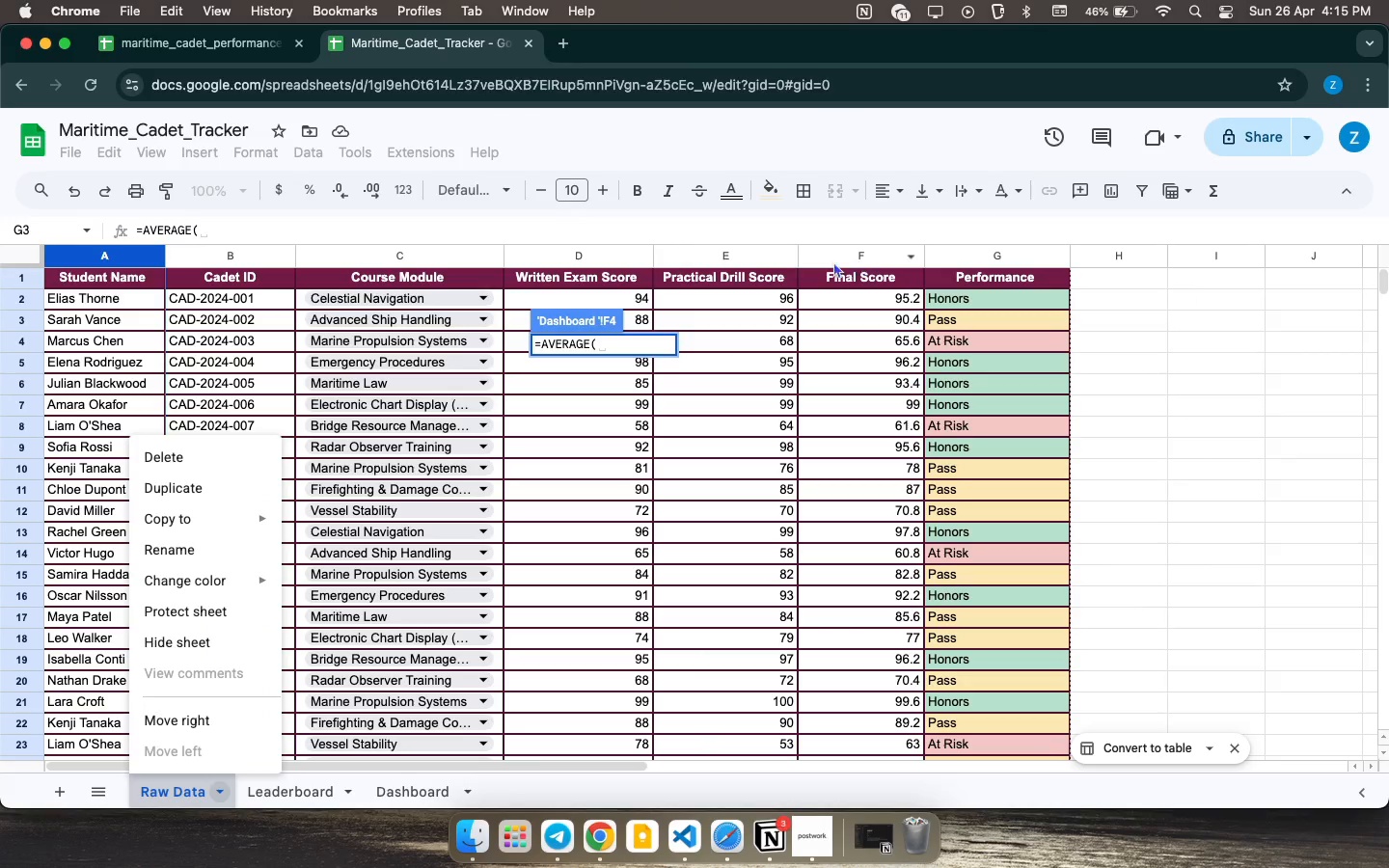 
left_click([831, 253])
 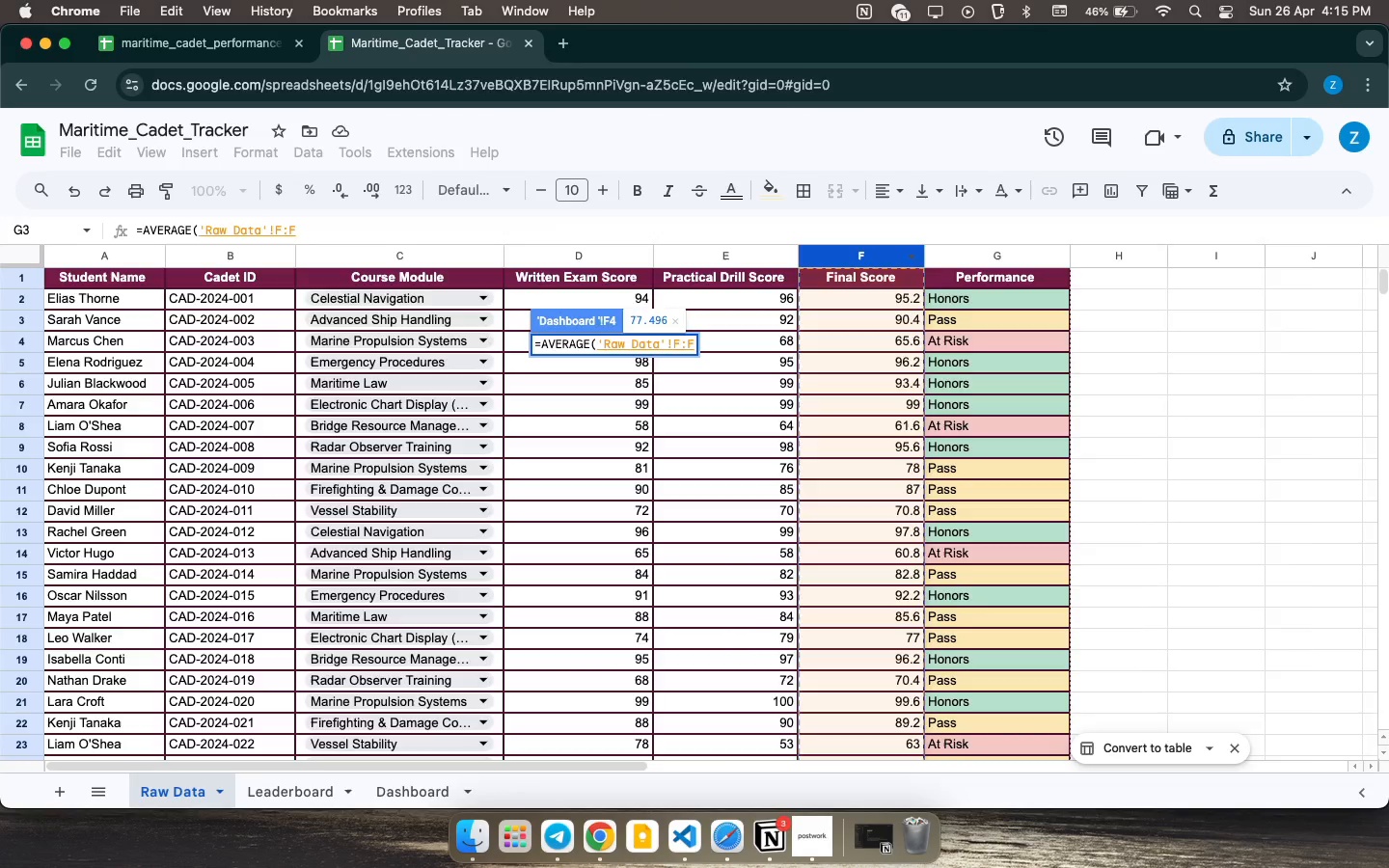 
key(Enter)
 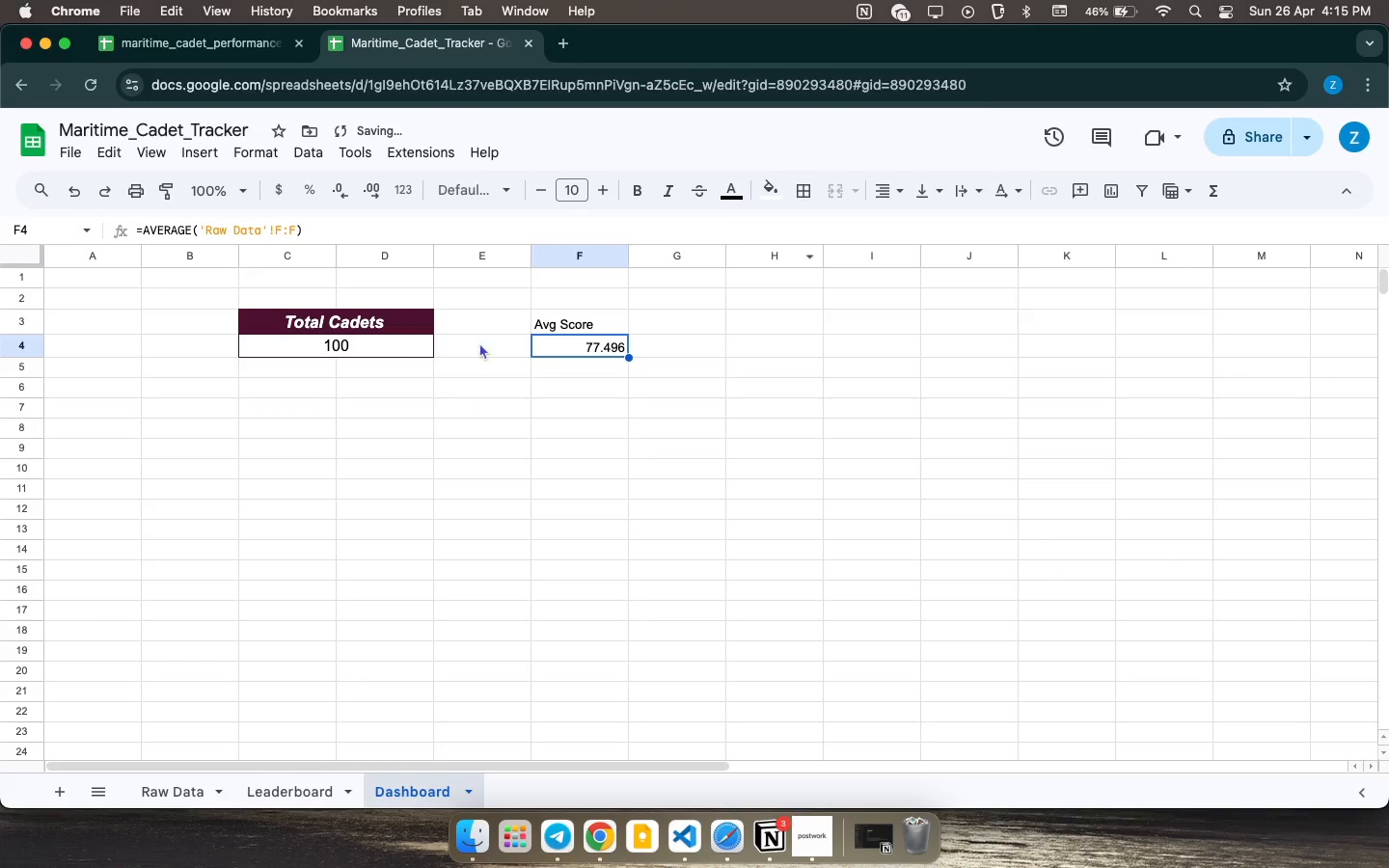 
left_click([571, 330])
 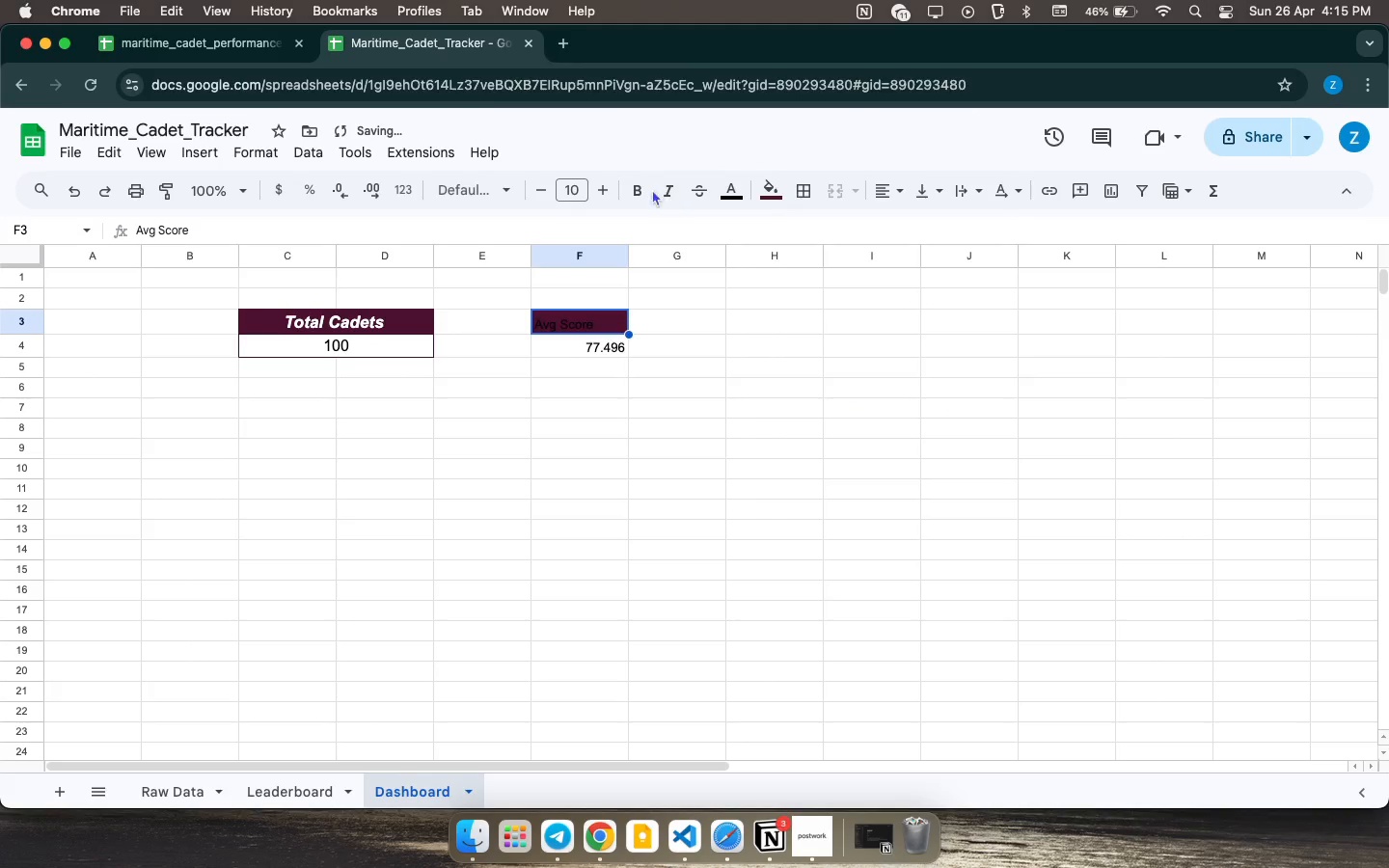 
wait(5.43)
 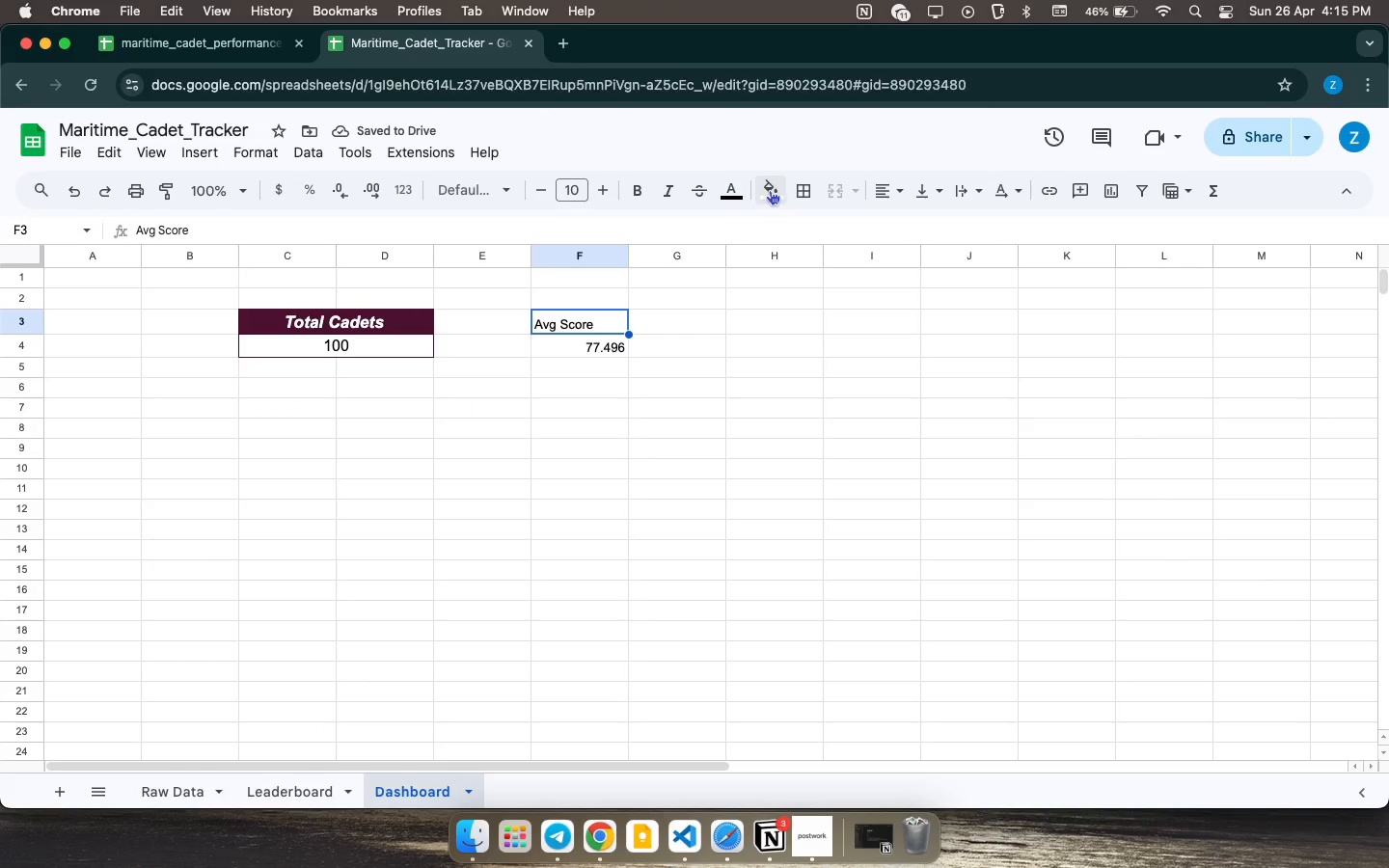 
left_click([633, 196])
 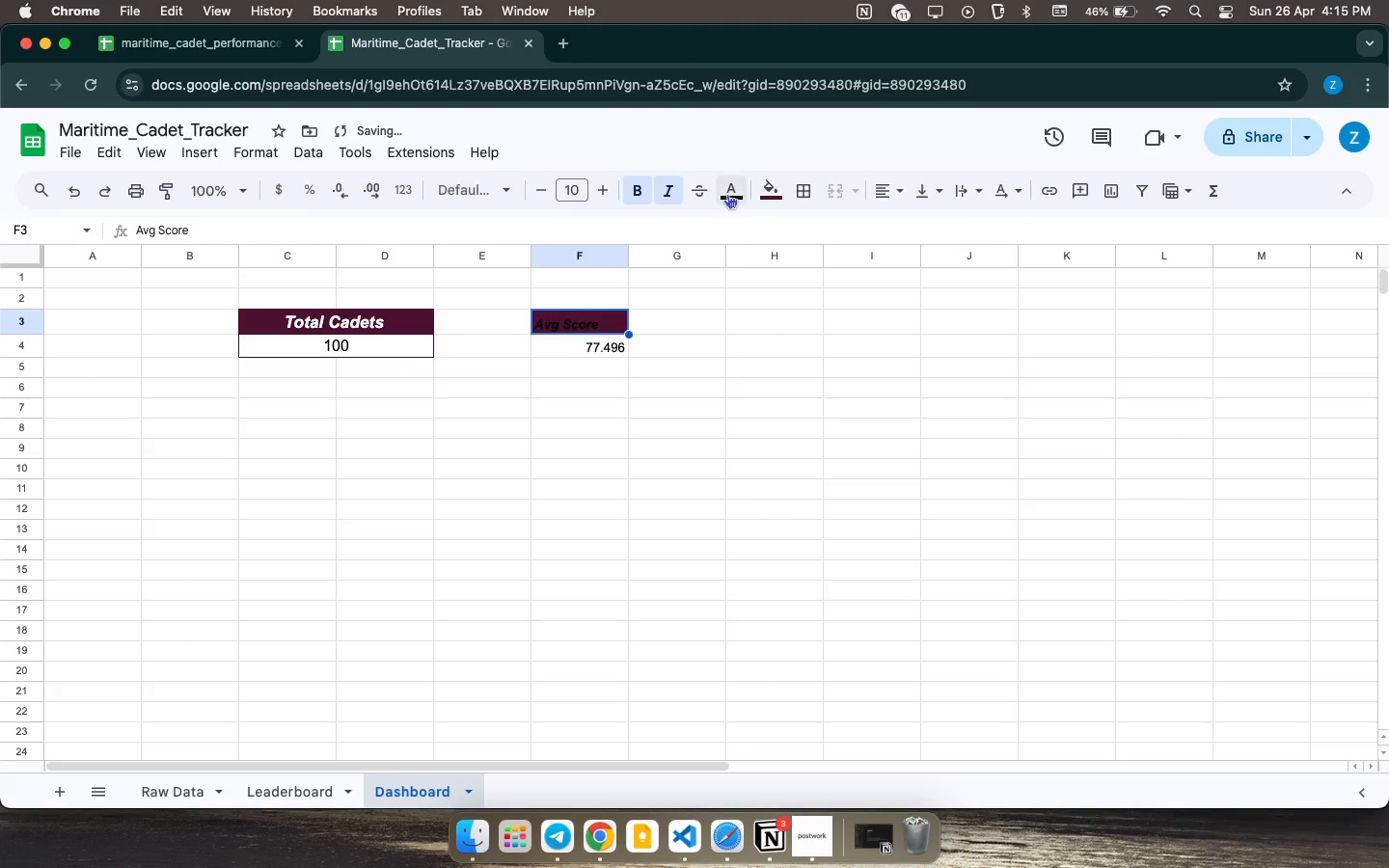 
left_click([727, 194])
 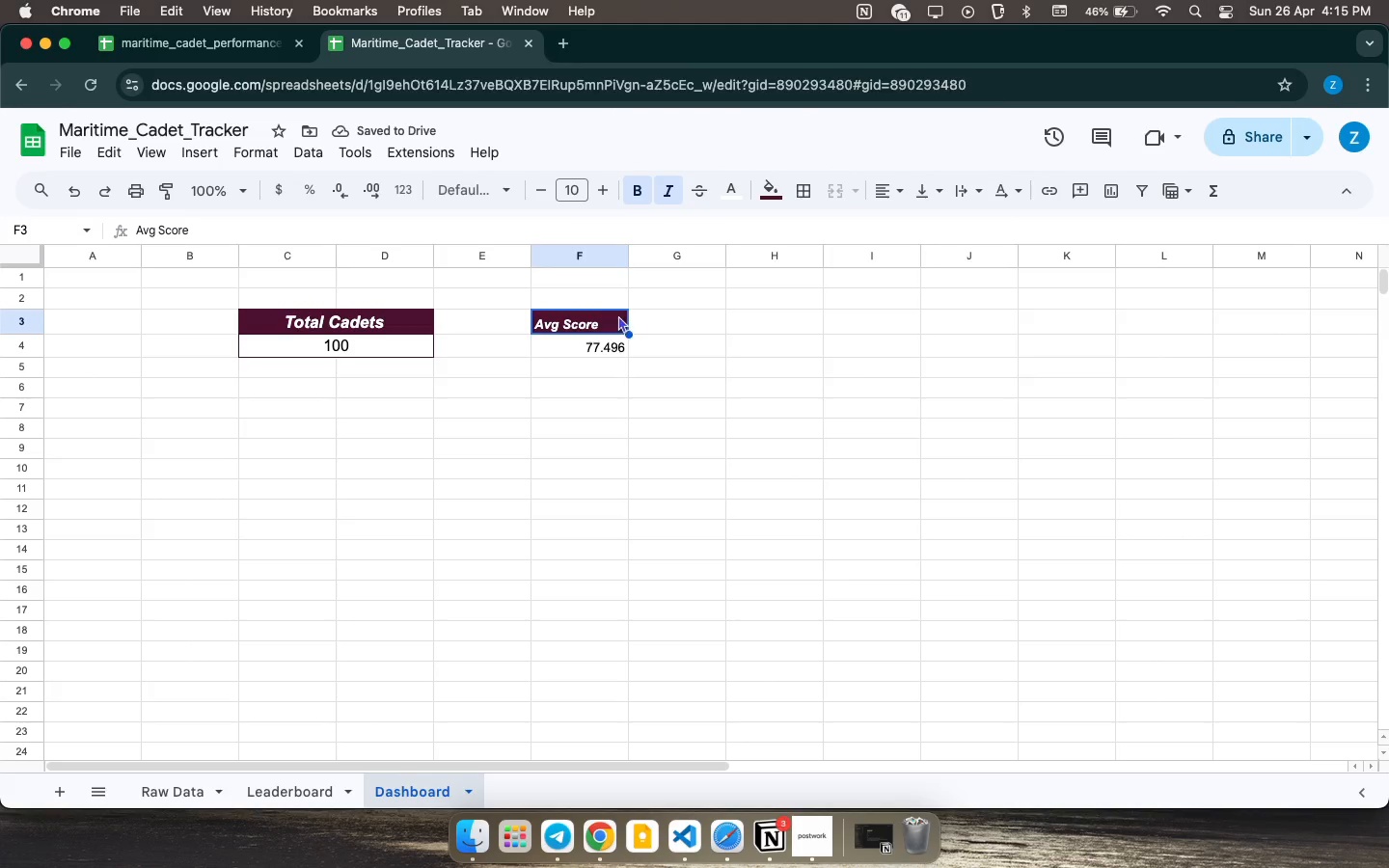 
wait(5.15)
 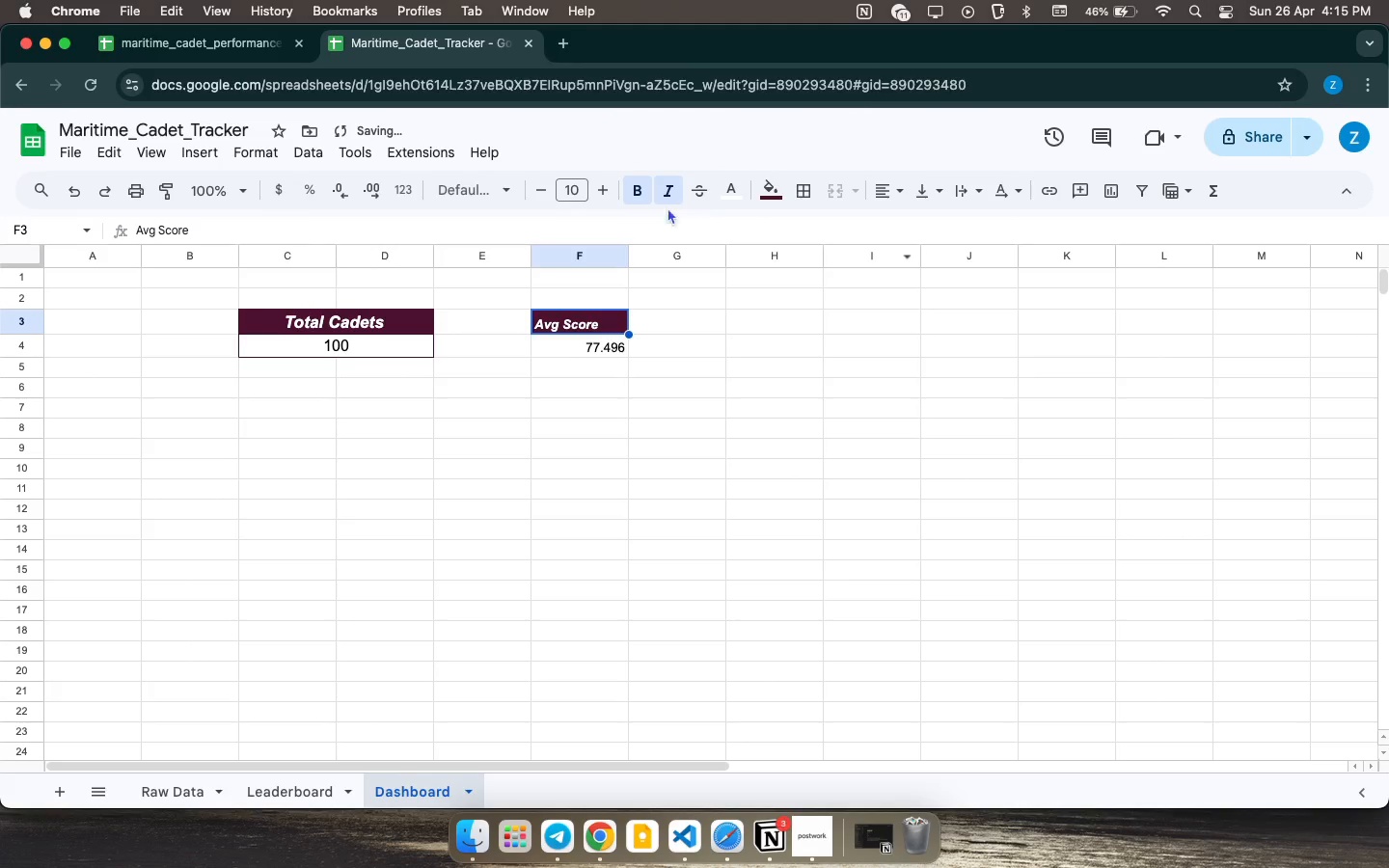 
double_click([600, 187])
 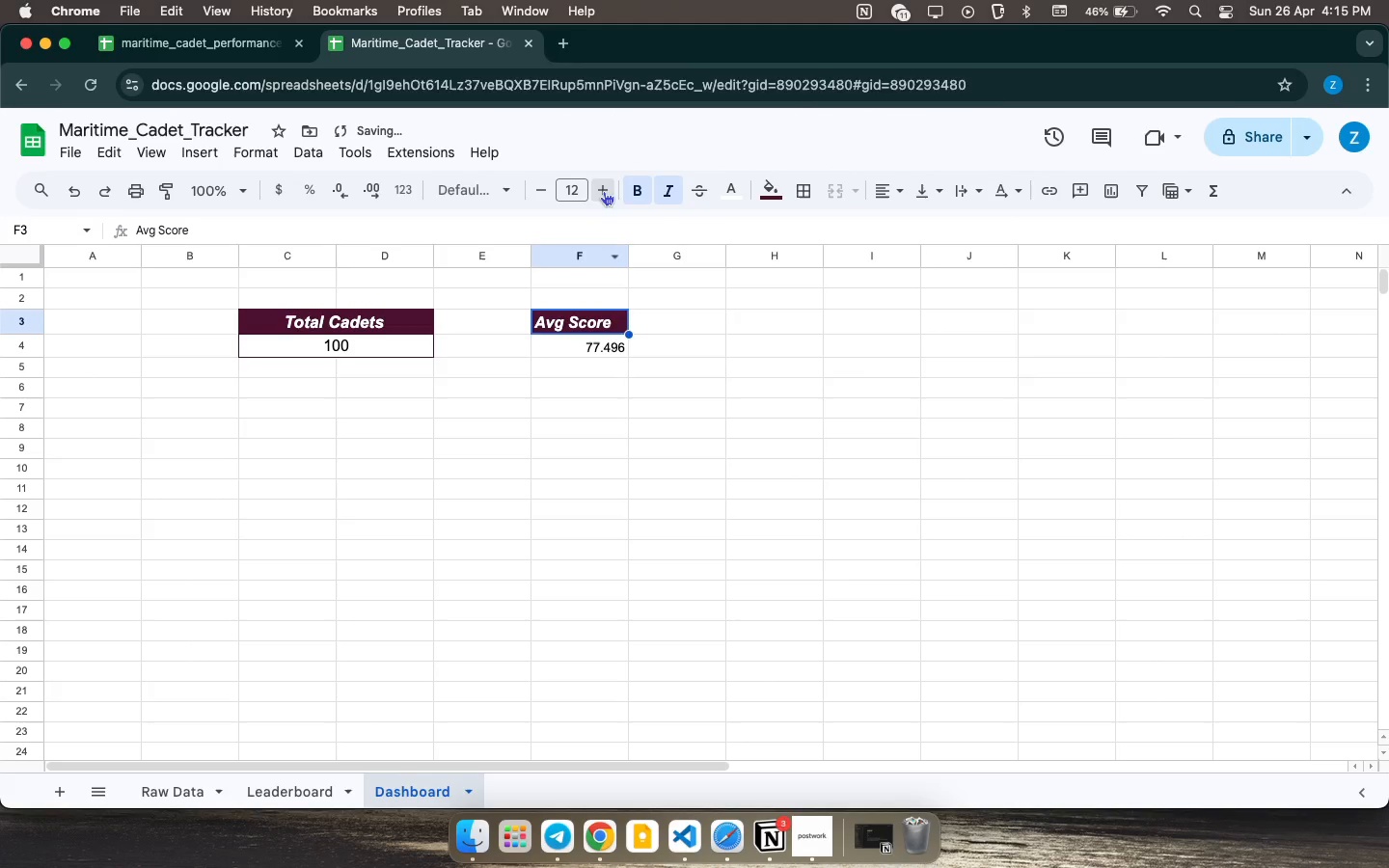 
triple_click([600, 189])
 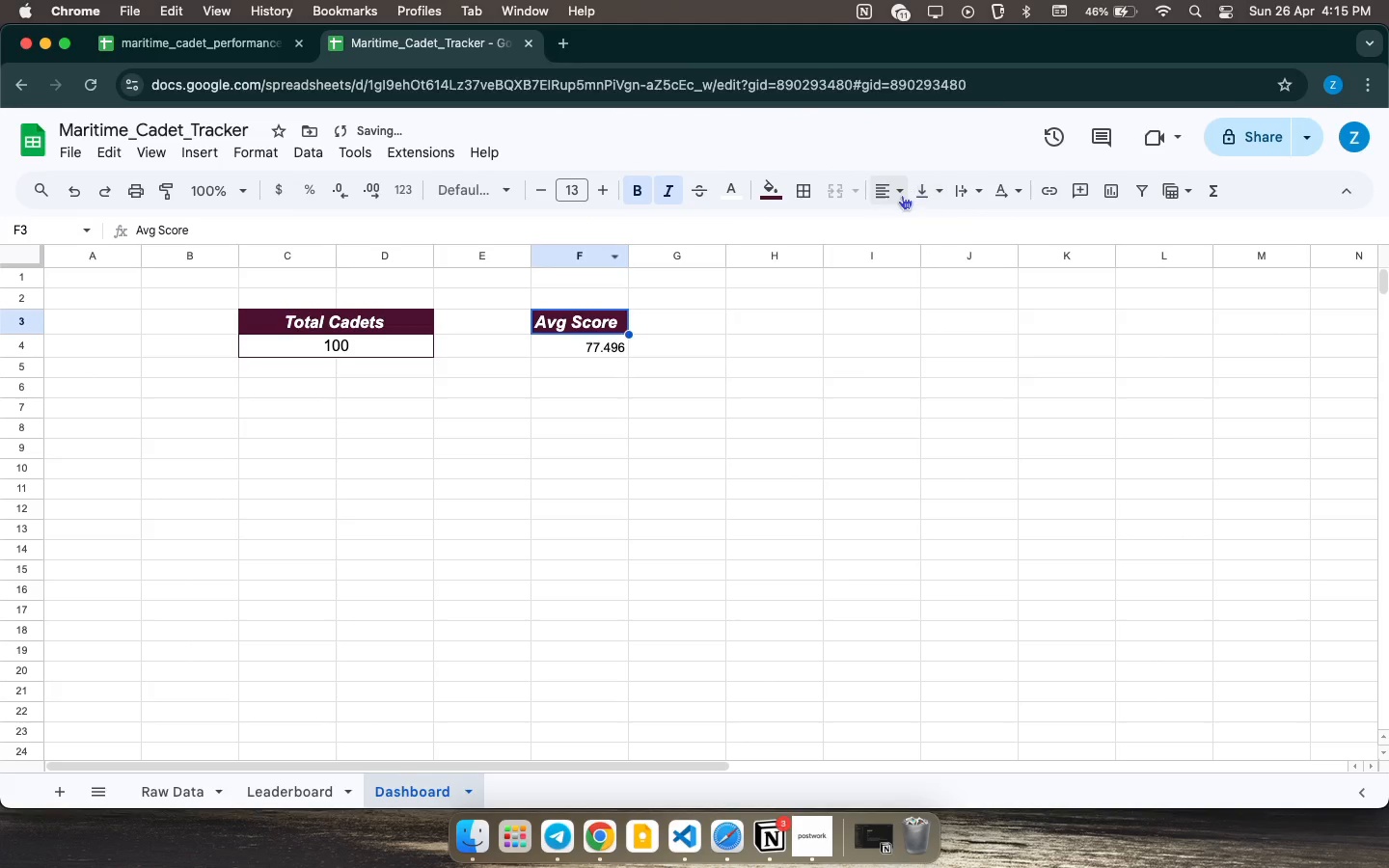 
left_click([897, 196])
 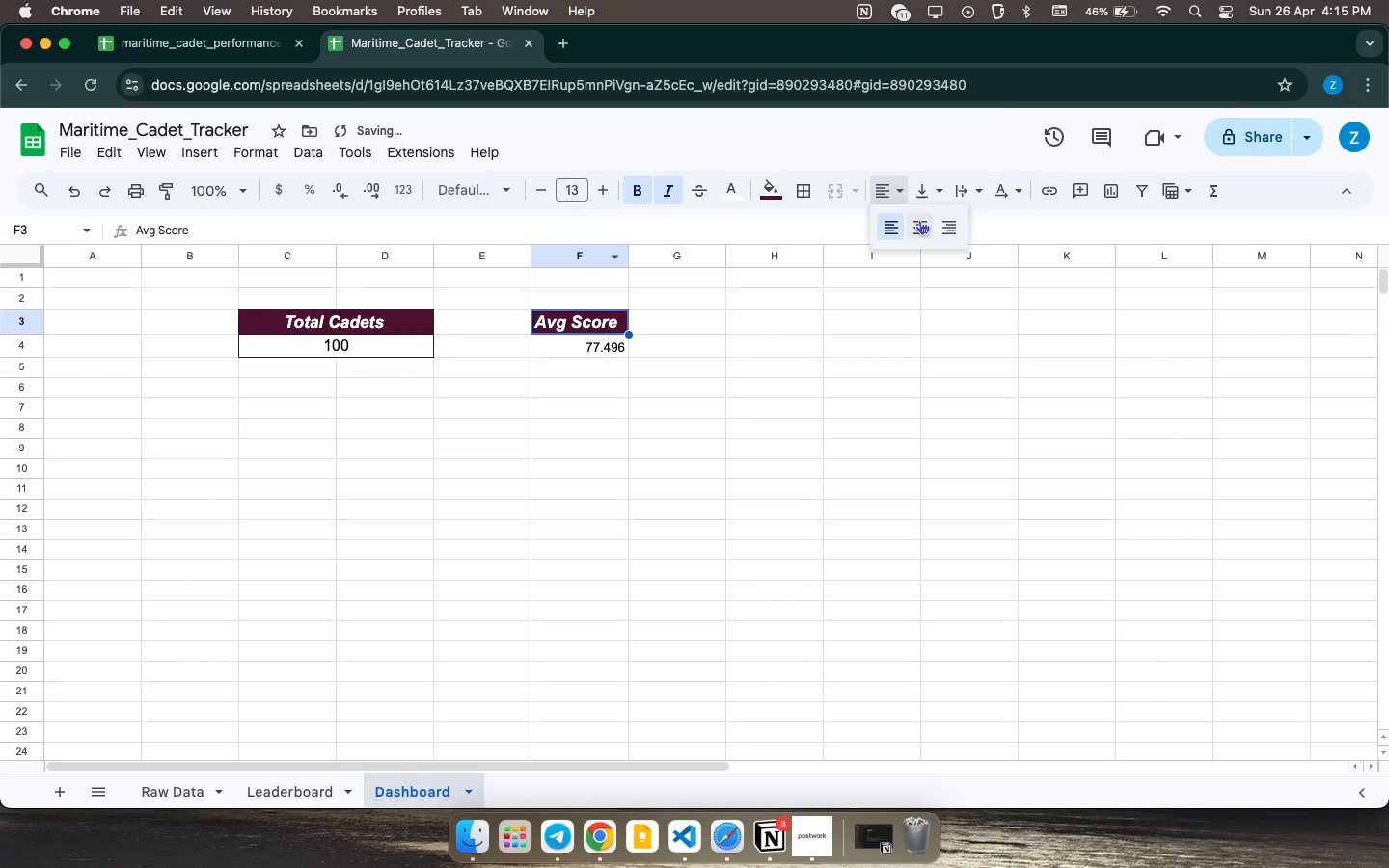 
left_click([919, 220])
 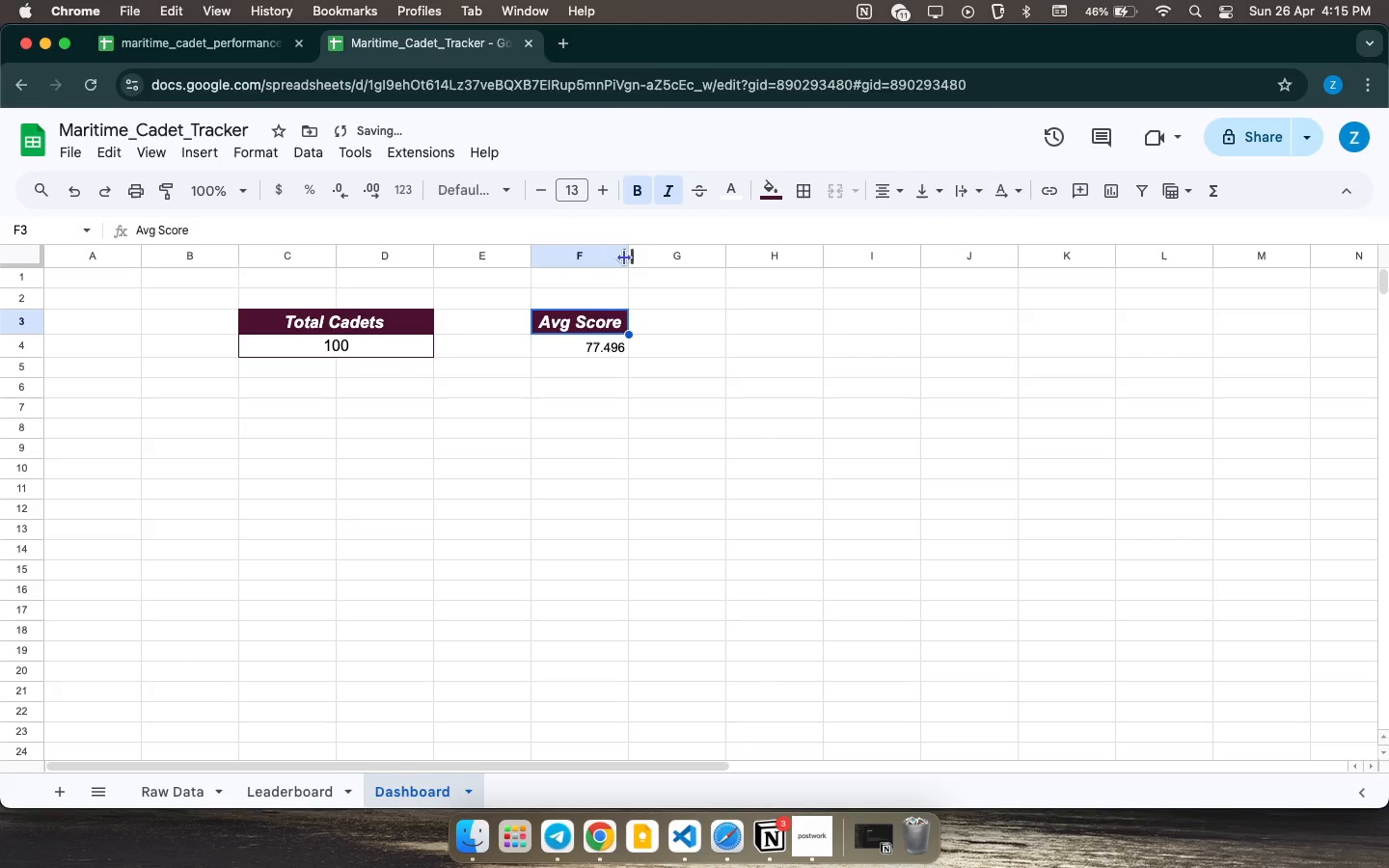 
left_click_drag(start_coordinate=[624, 258], to_coordinate=[659, 259])
 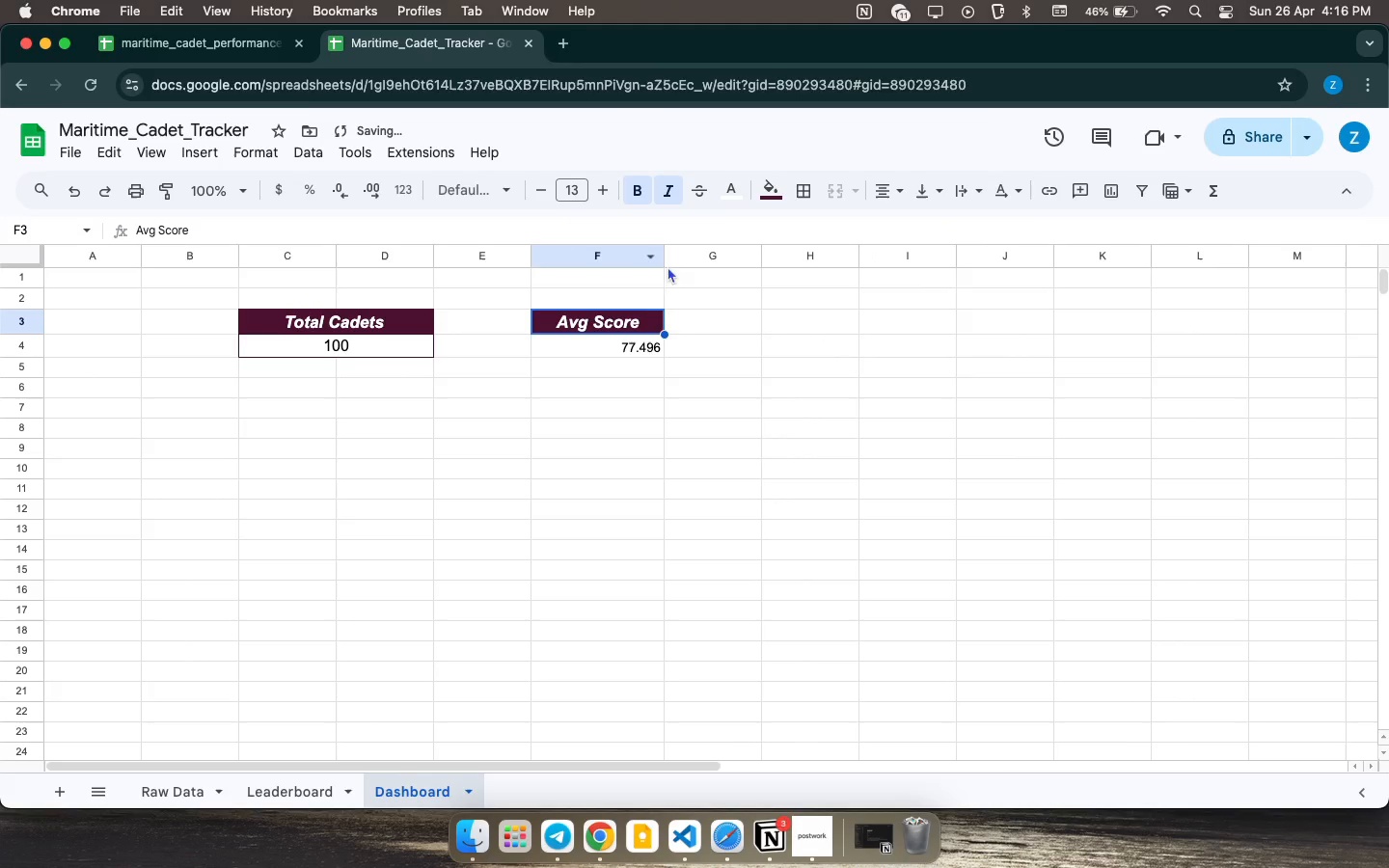 
left_click_drag(start_coordinate=[666, 258], to_coordinate=[679, 257])
 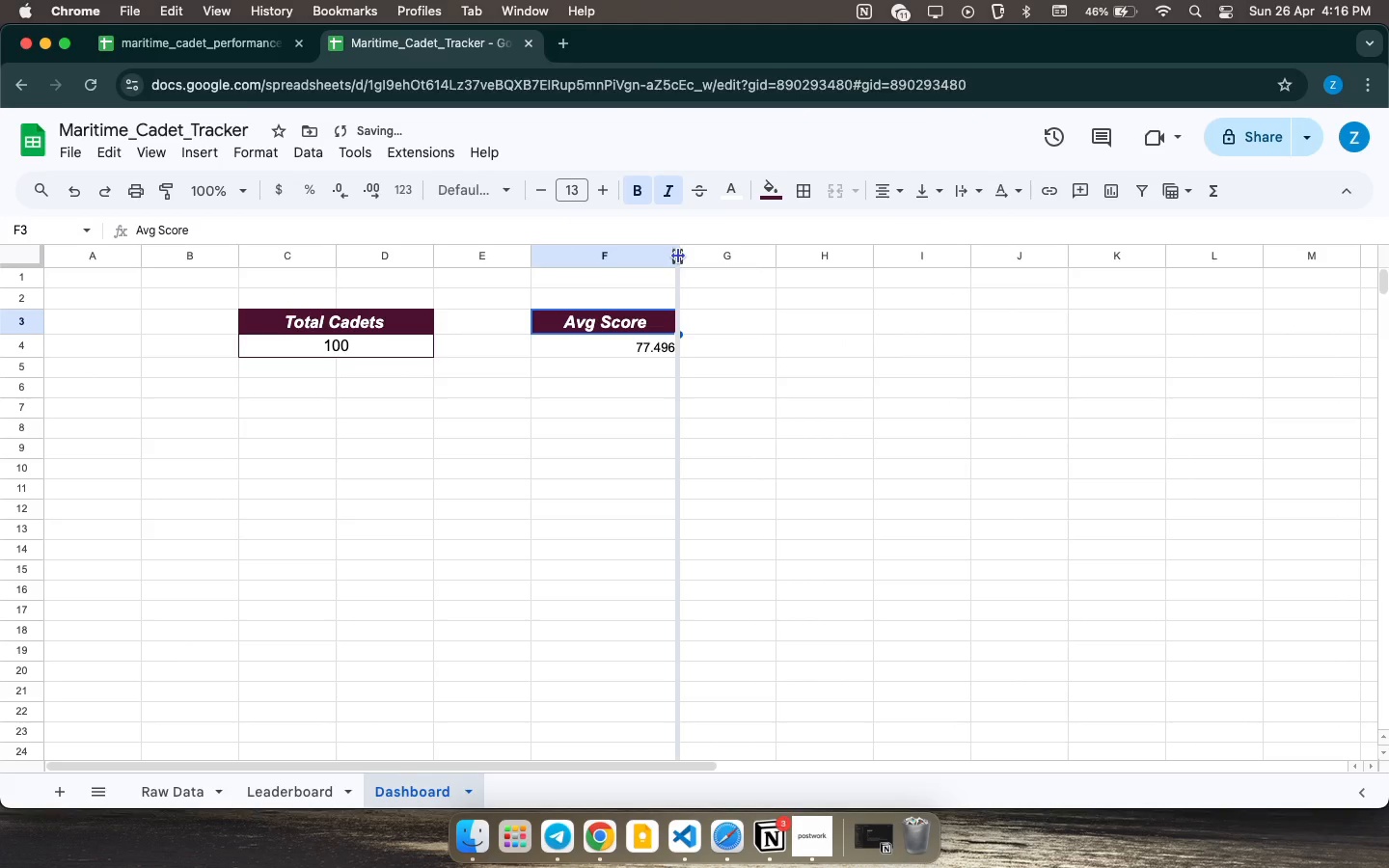 
left_click_drag(start_coordinate=[679, 257], to_coordinate=[685, 256])
 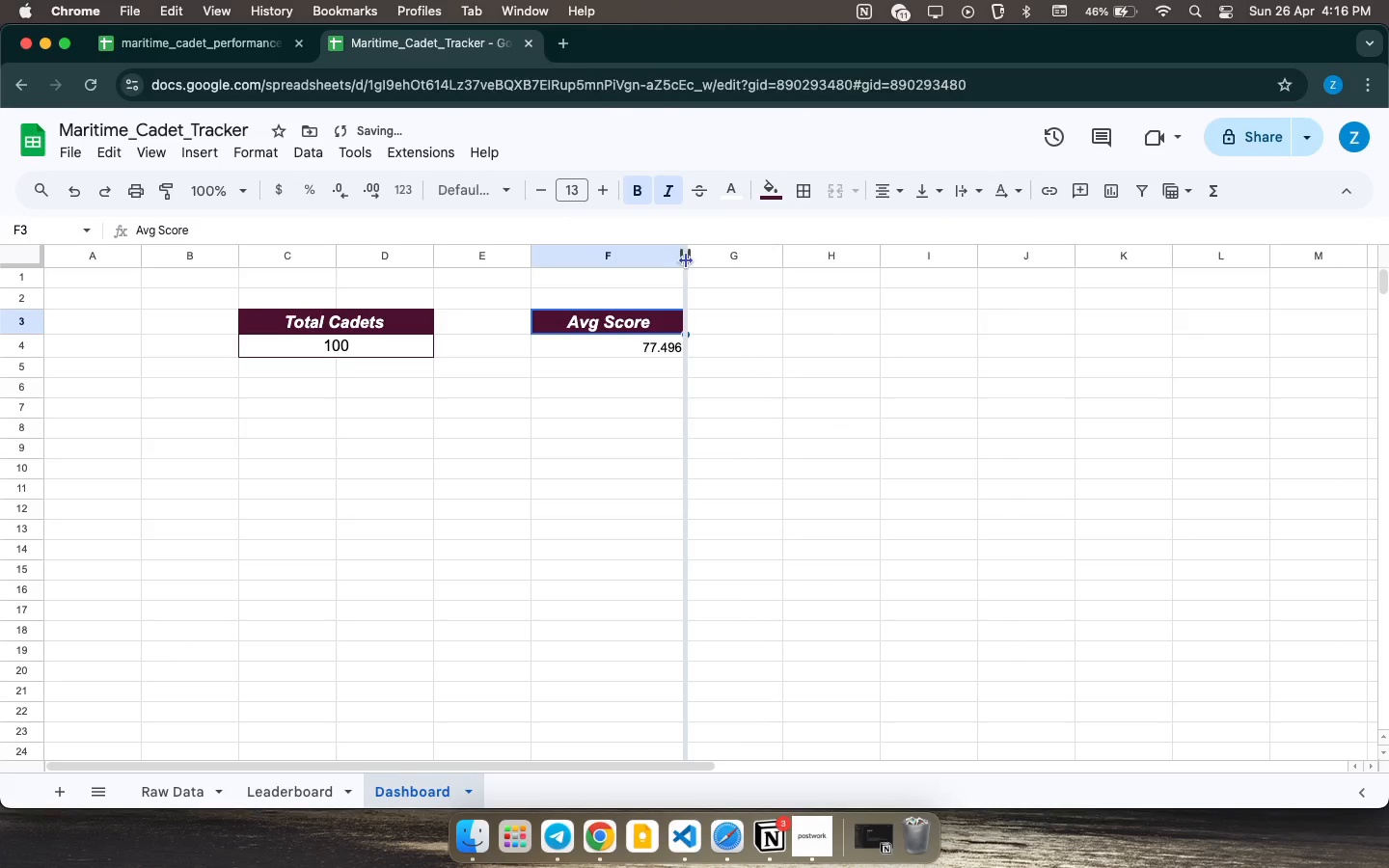 
left_click_drag(start_coordinate=[685, 260], to_coordinate=[693, 258])
 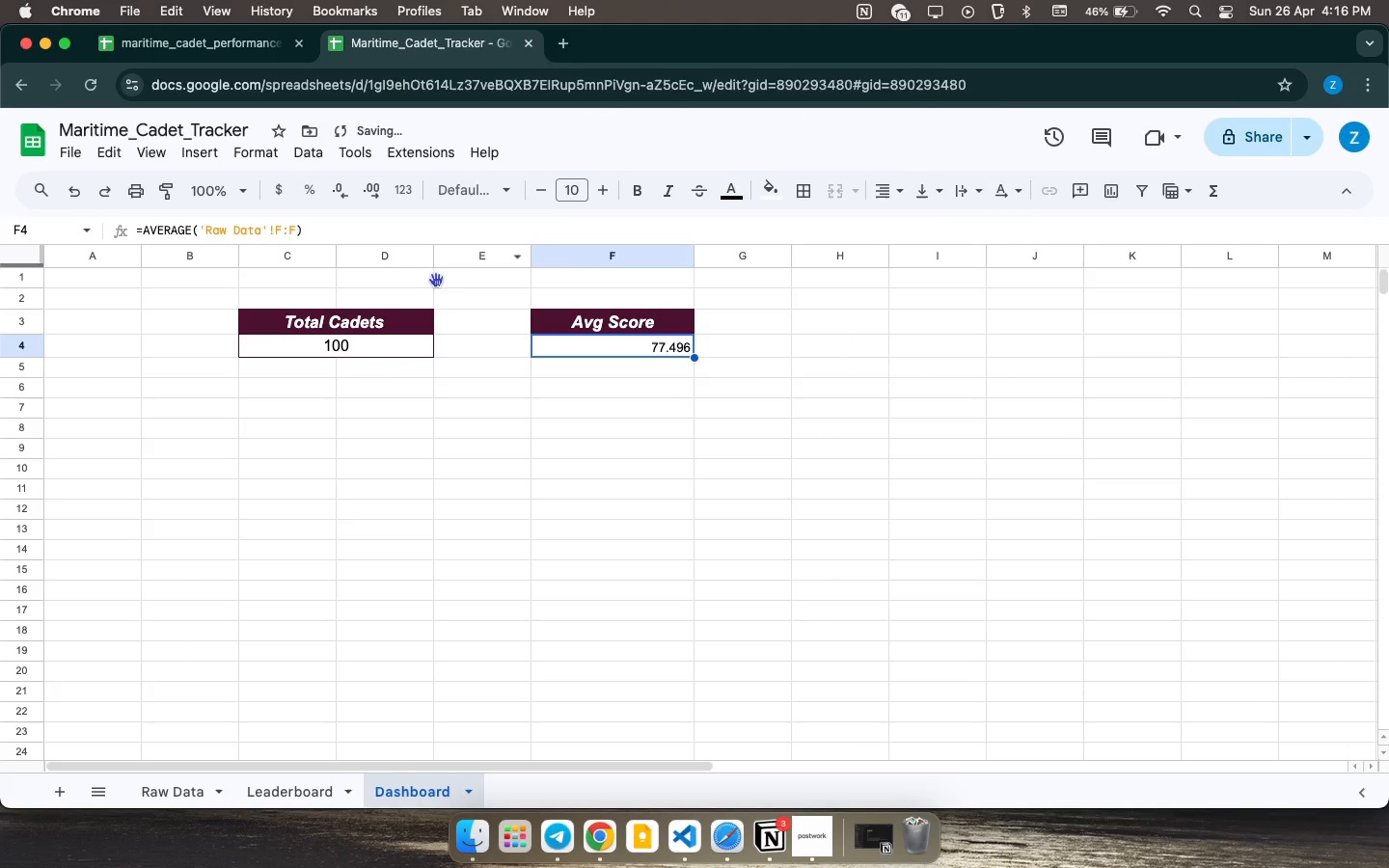 
left_click([399, 351])
 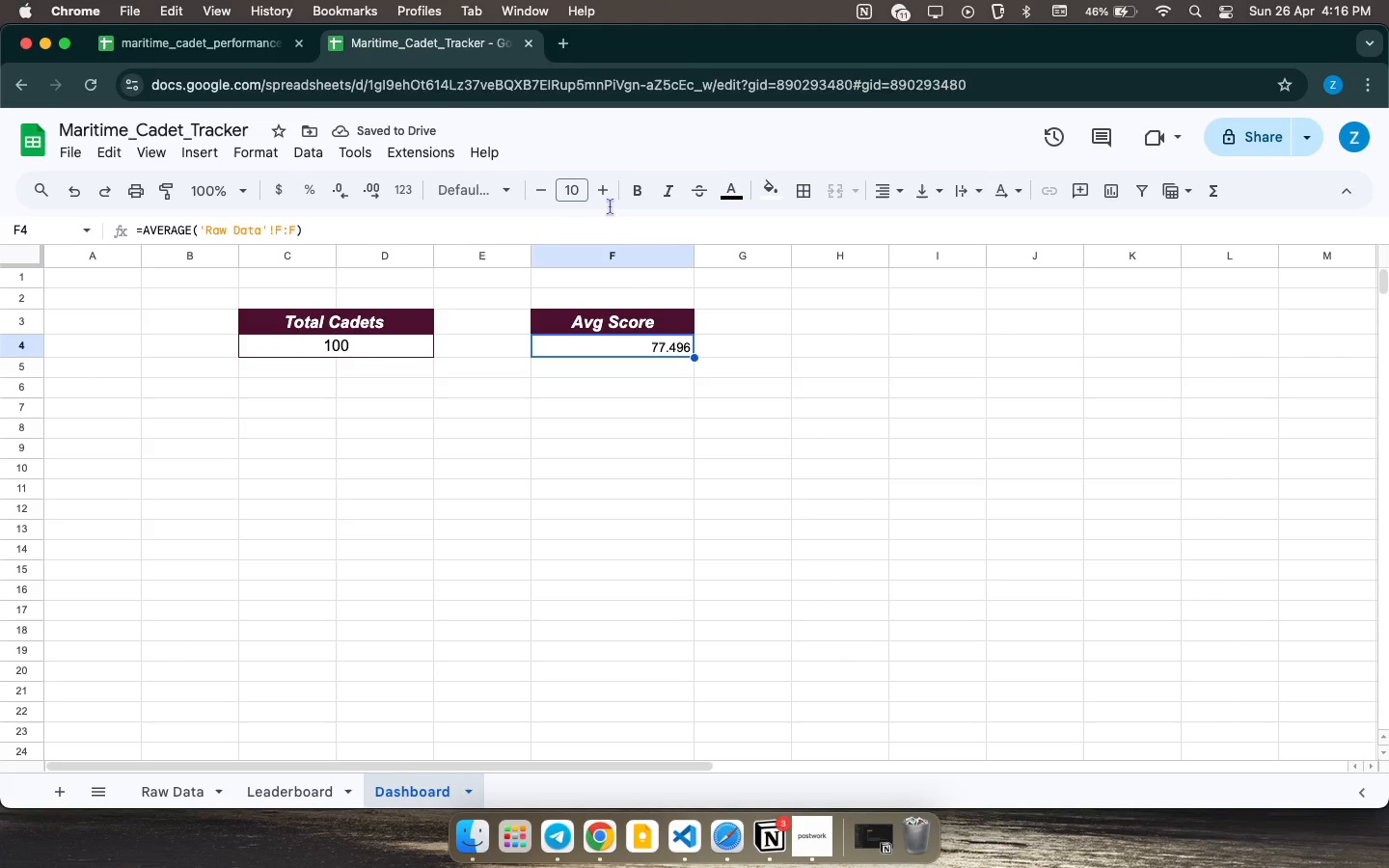 
double_click([599, 186])
 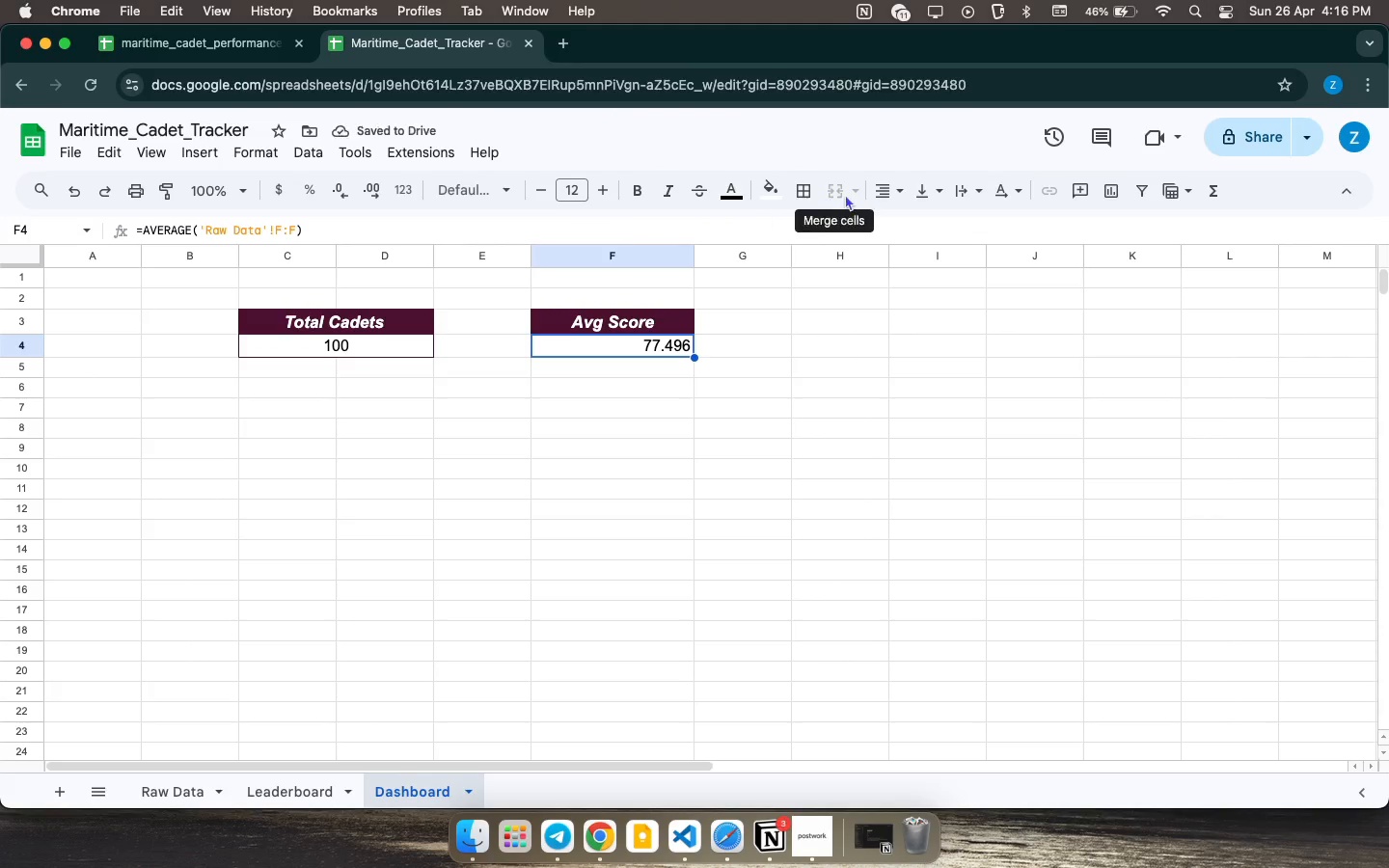 
left_click([882, 193])
 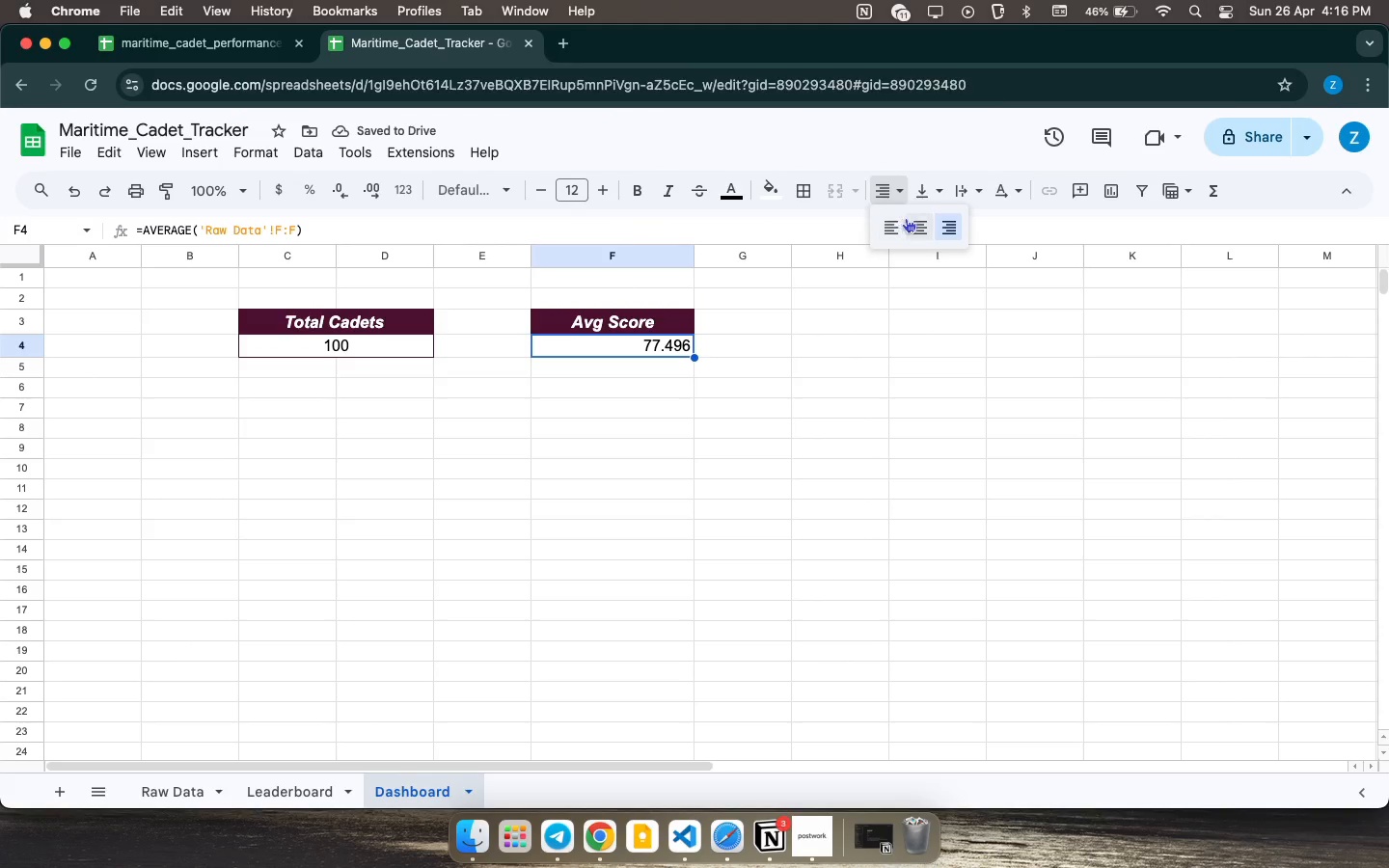 
left_click([906, 219])
 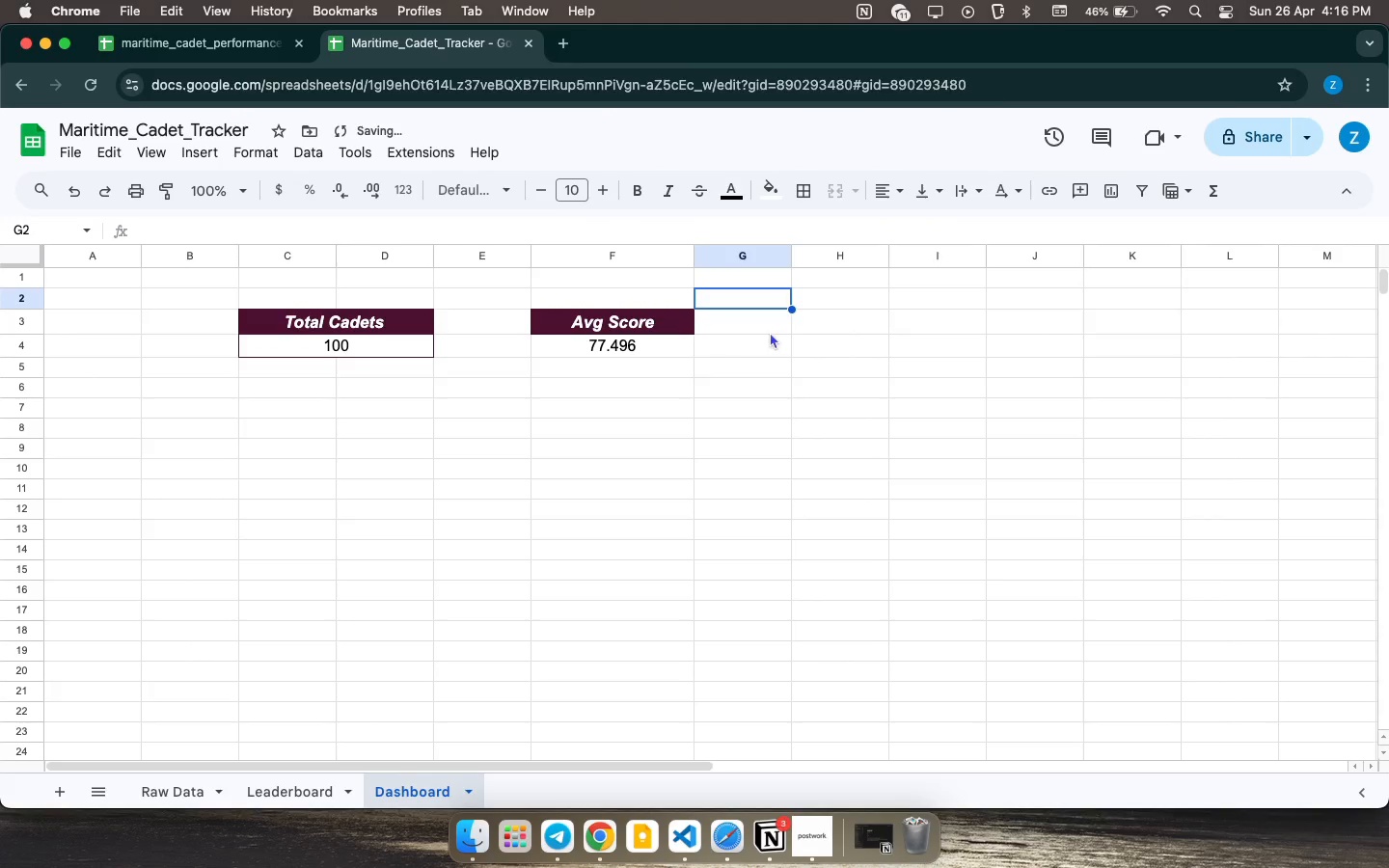 
double_click([822, 323])
 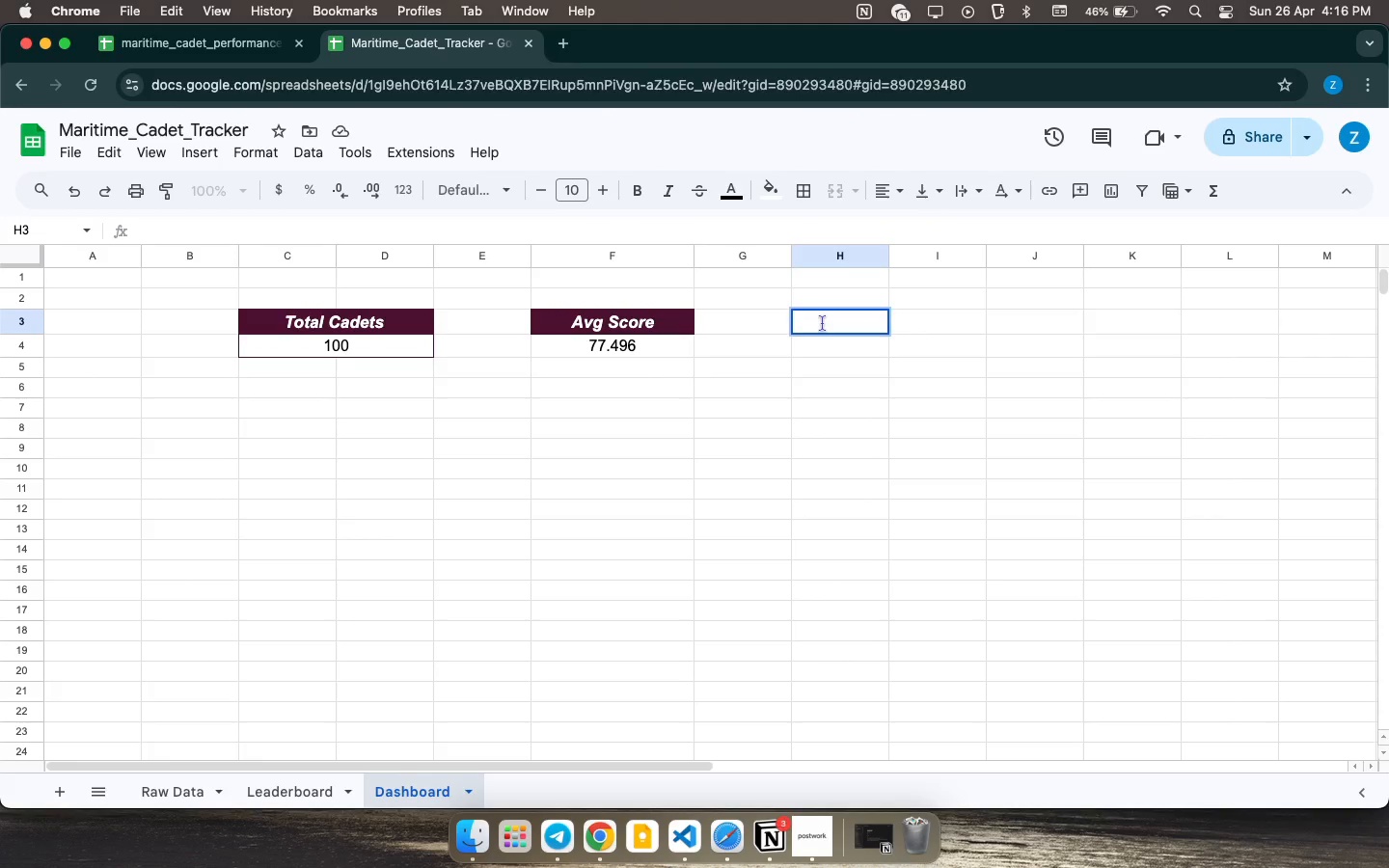 
type(Highest Score )
 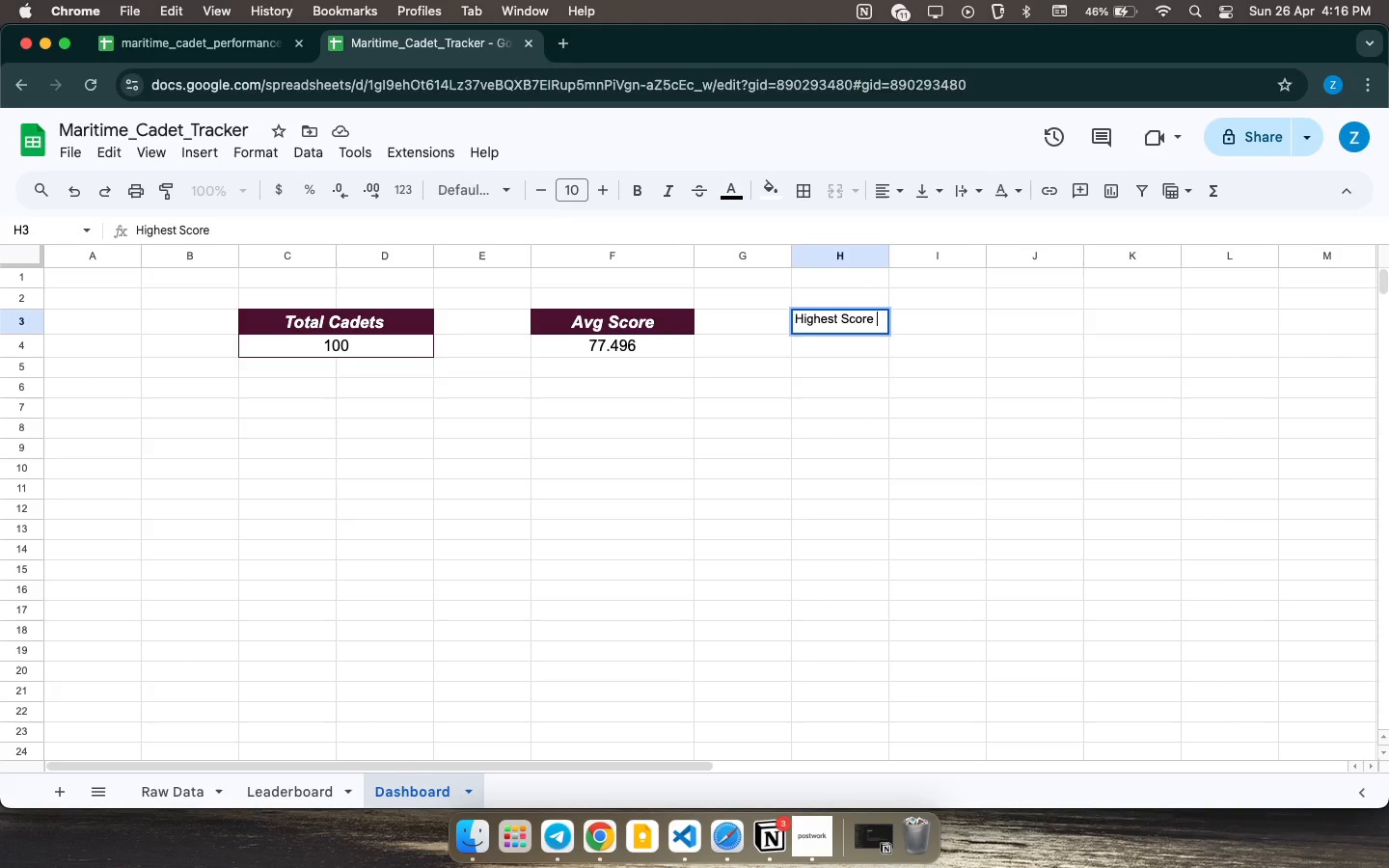 
key(ArrowDown)
 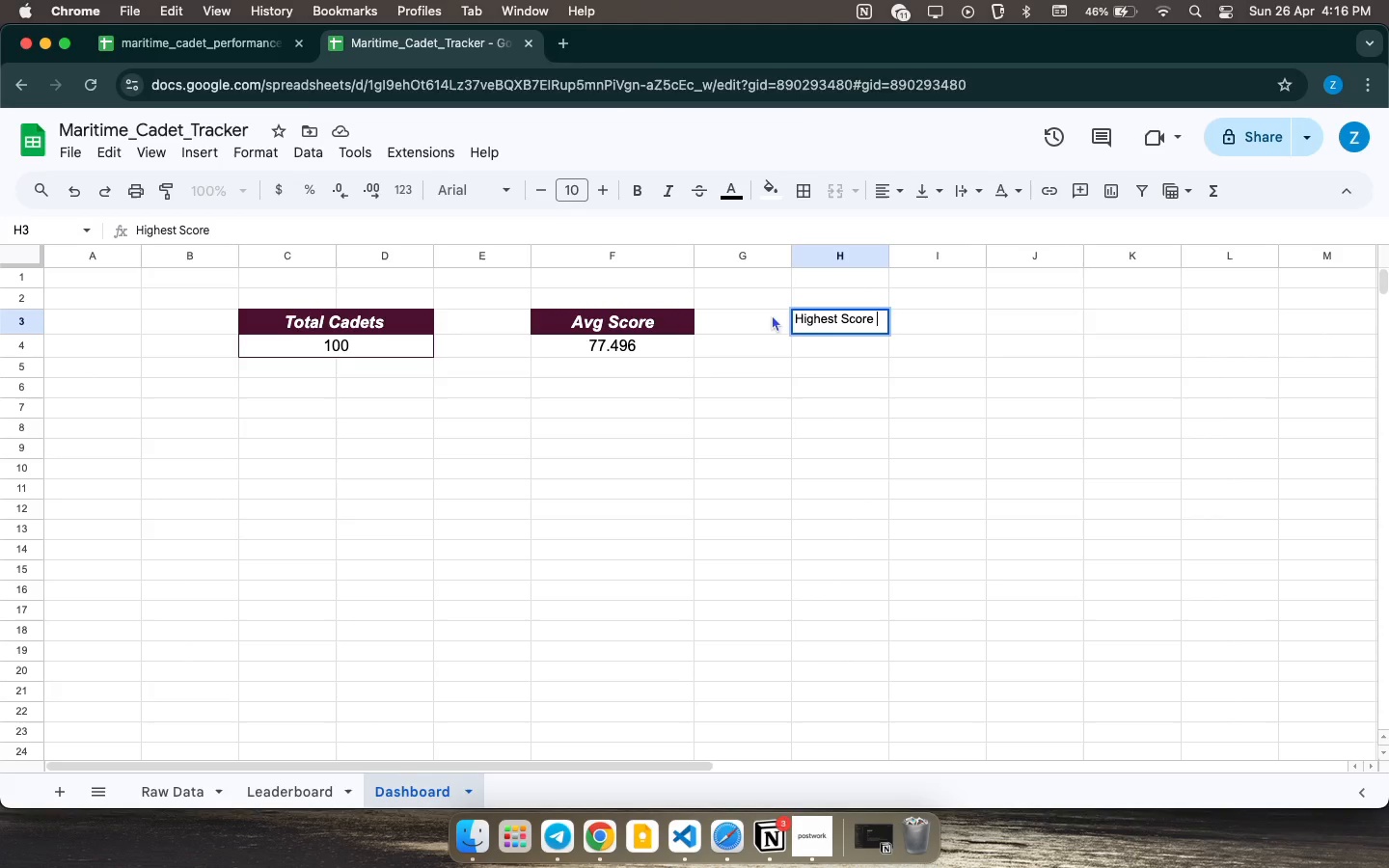 
wait(5.39)
 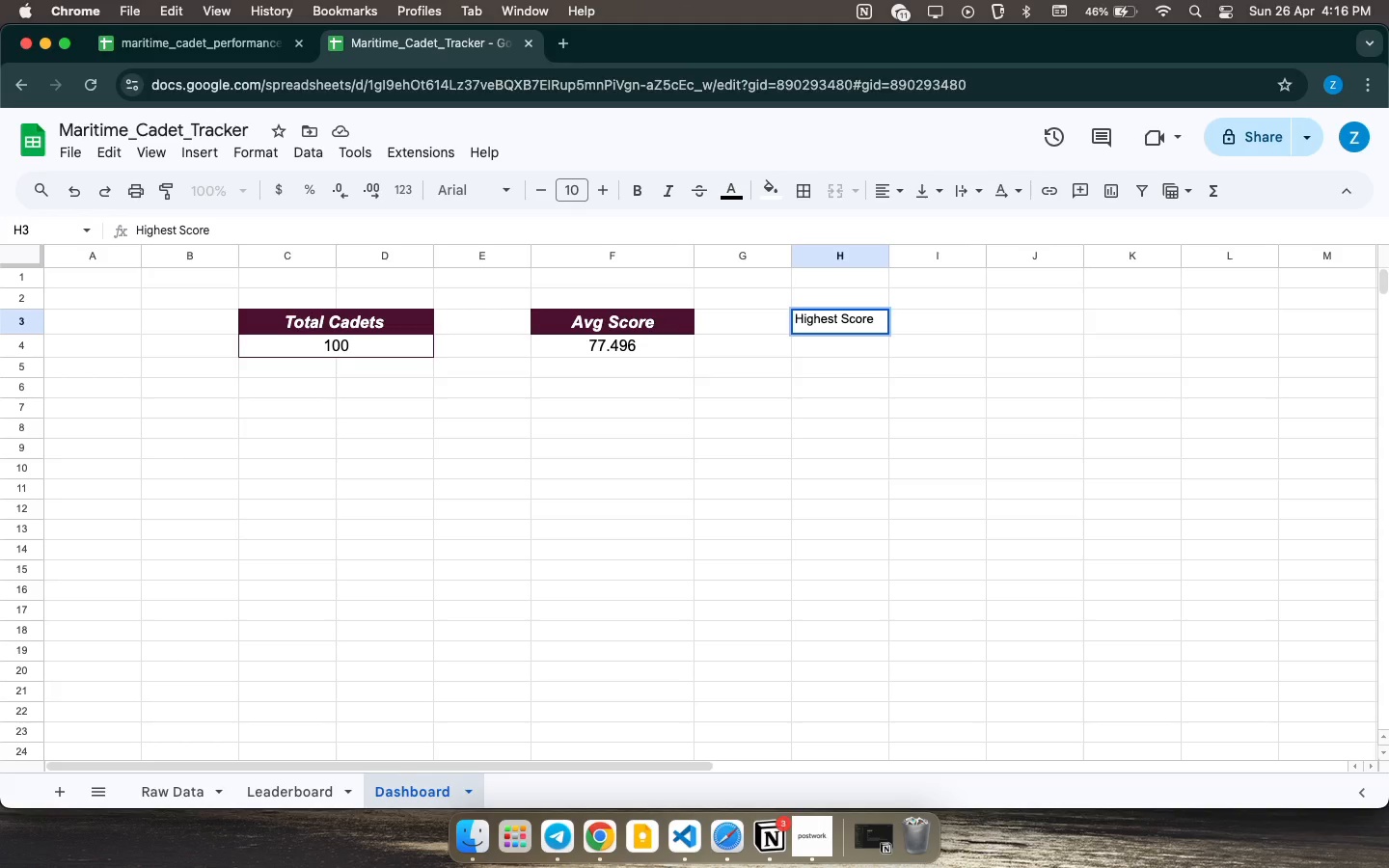 
left_click([860, 339])
 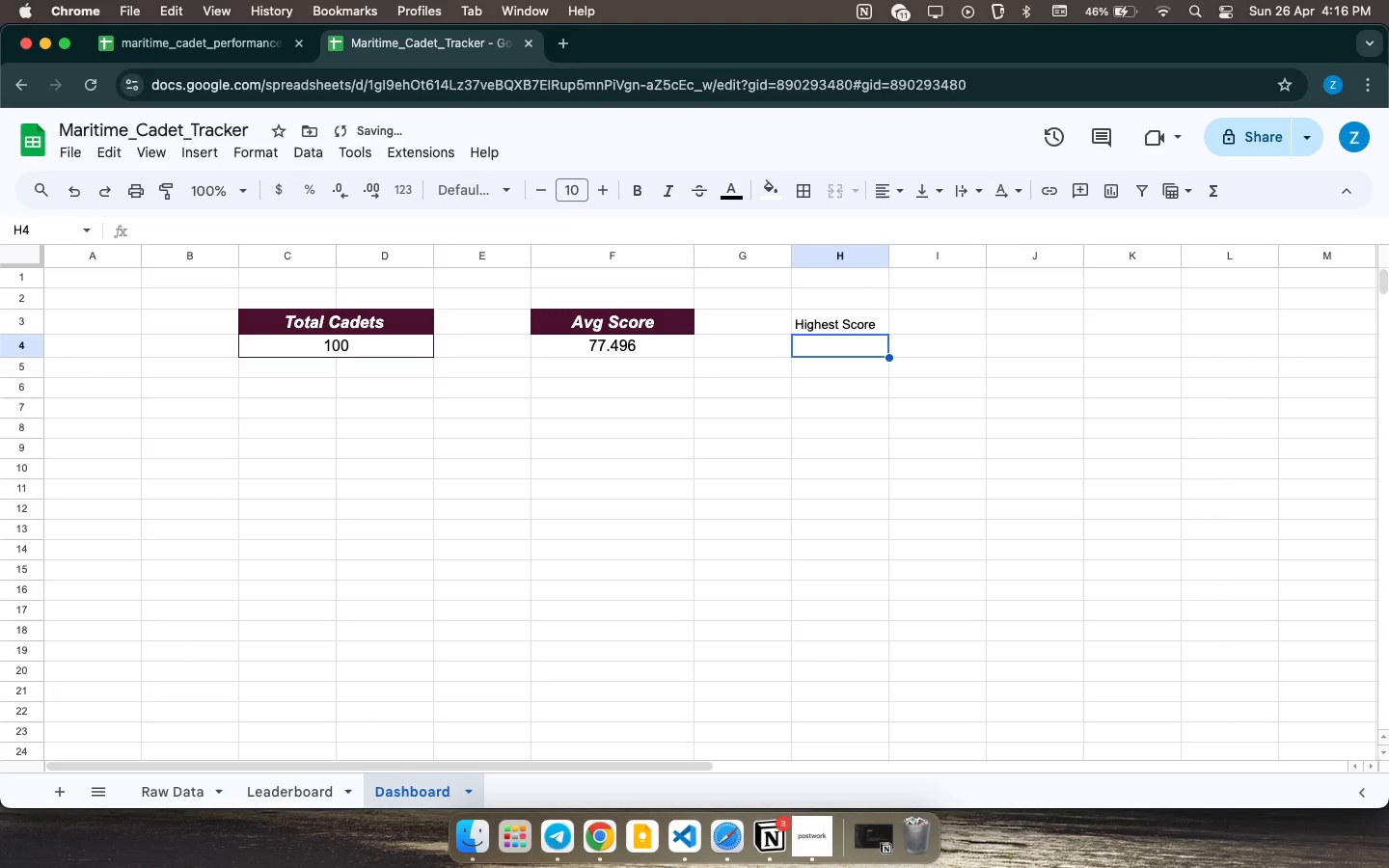 
type(=max)
 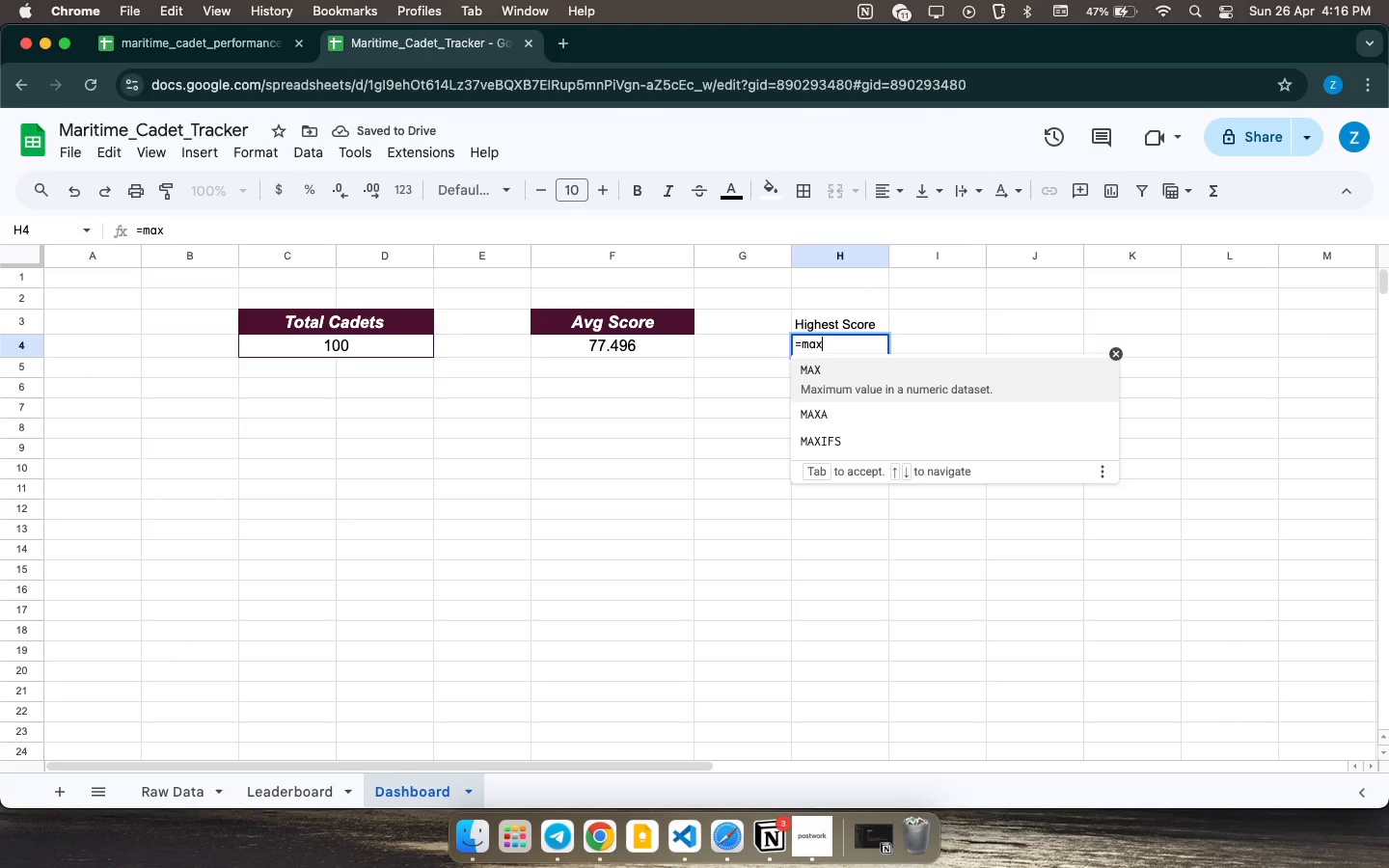 
key(Enter)
 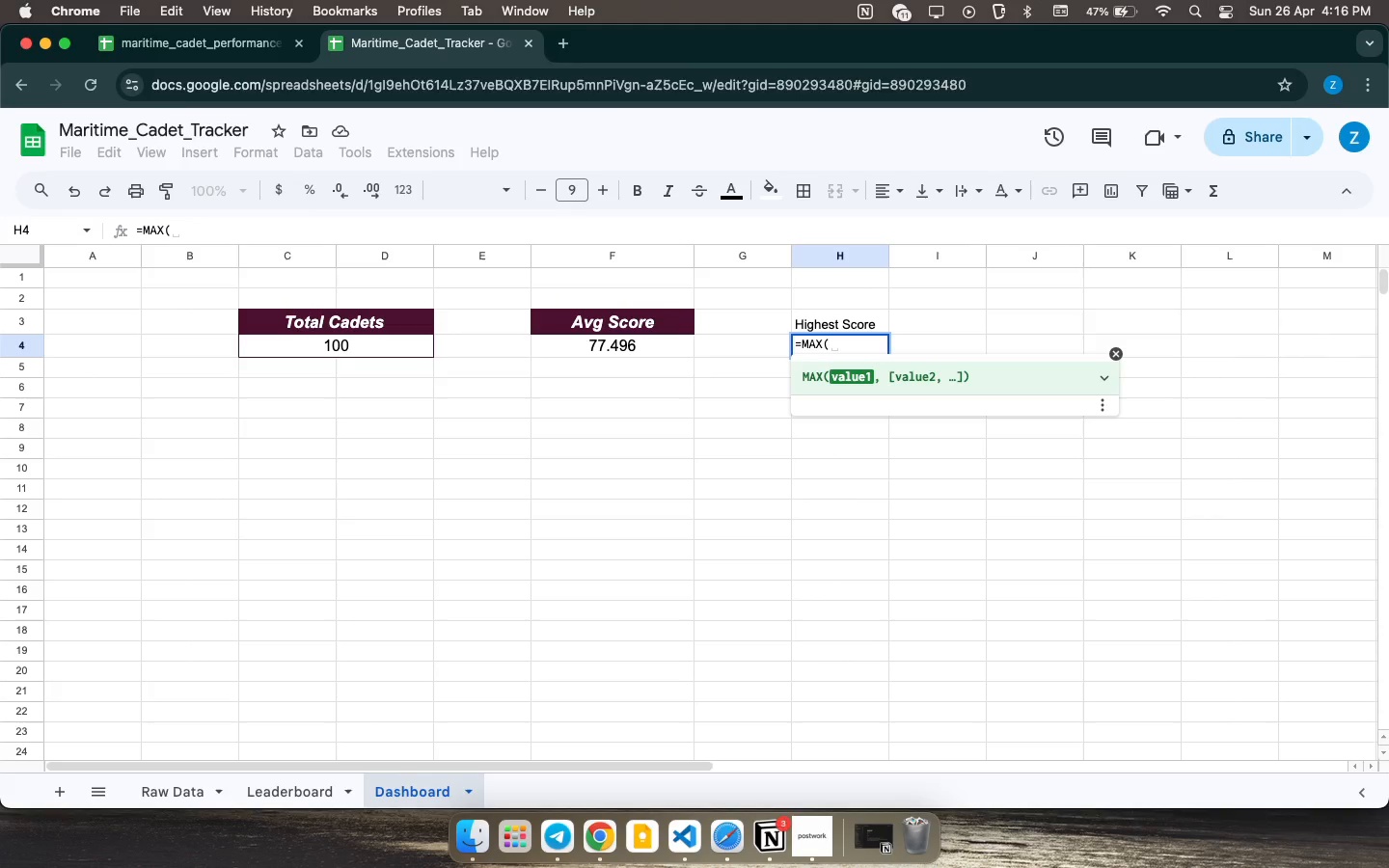 
wait(7.34)
 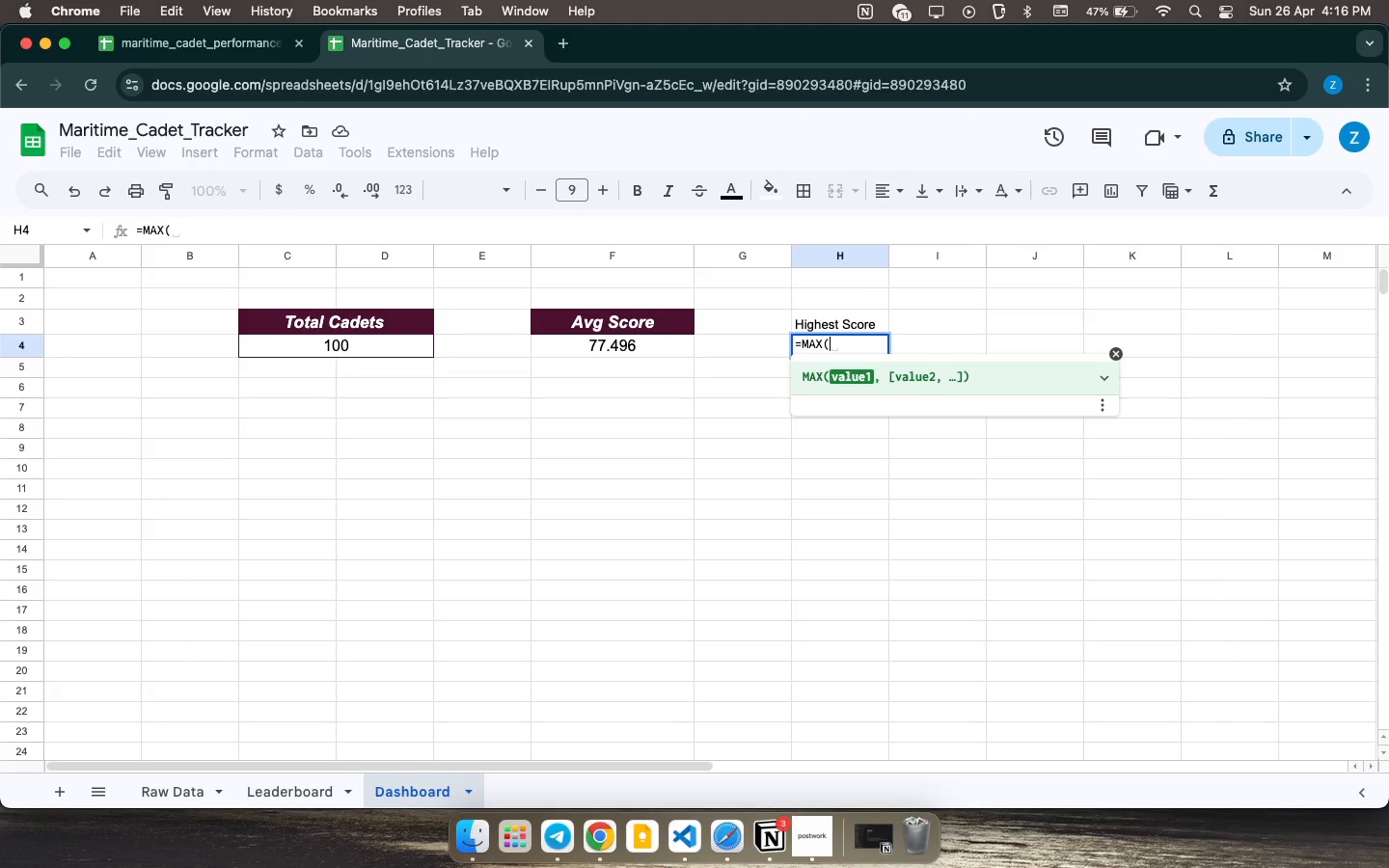 
left_click([171, 781])
 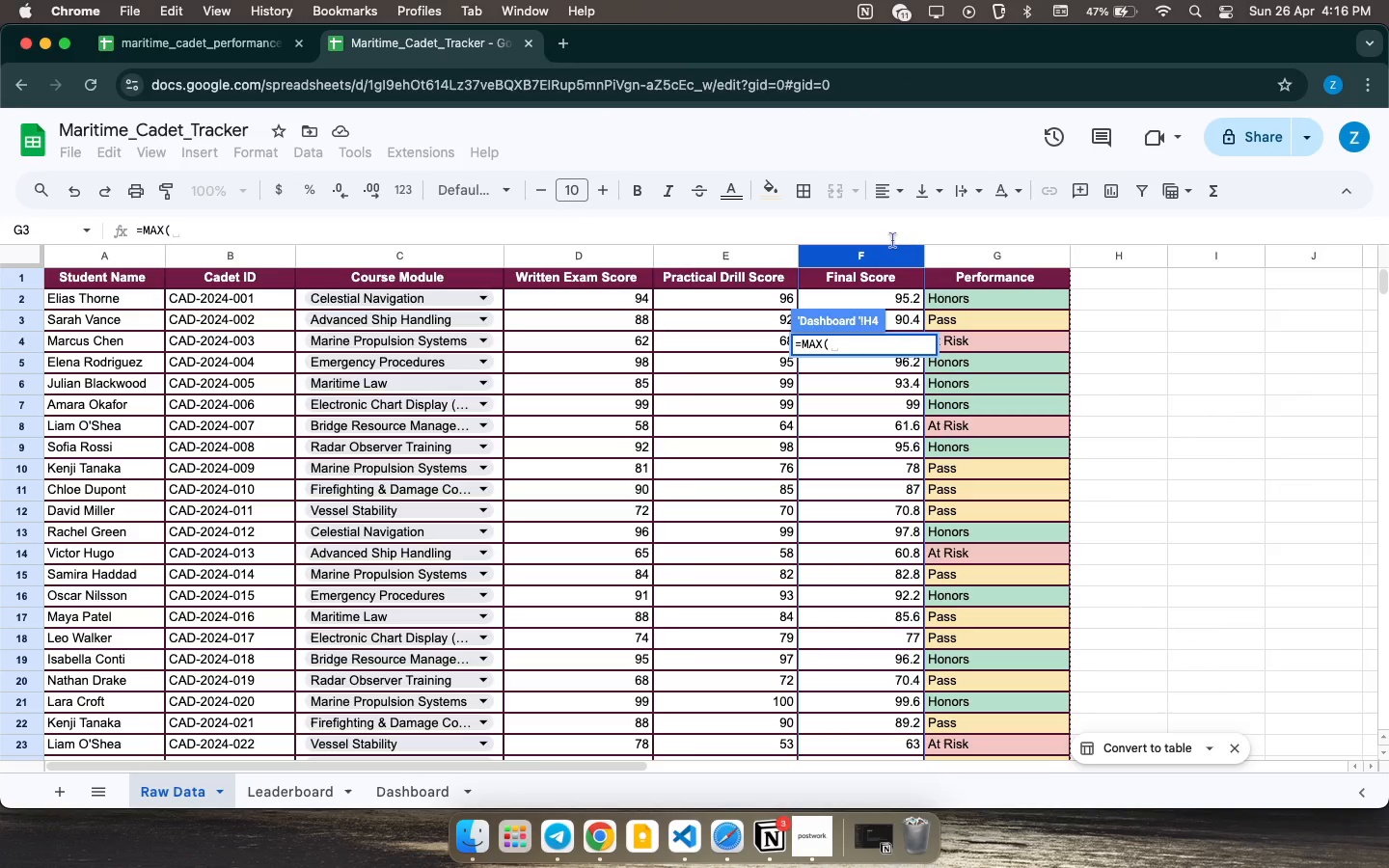 
left_click([888, 258])
 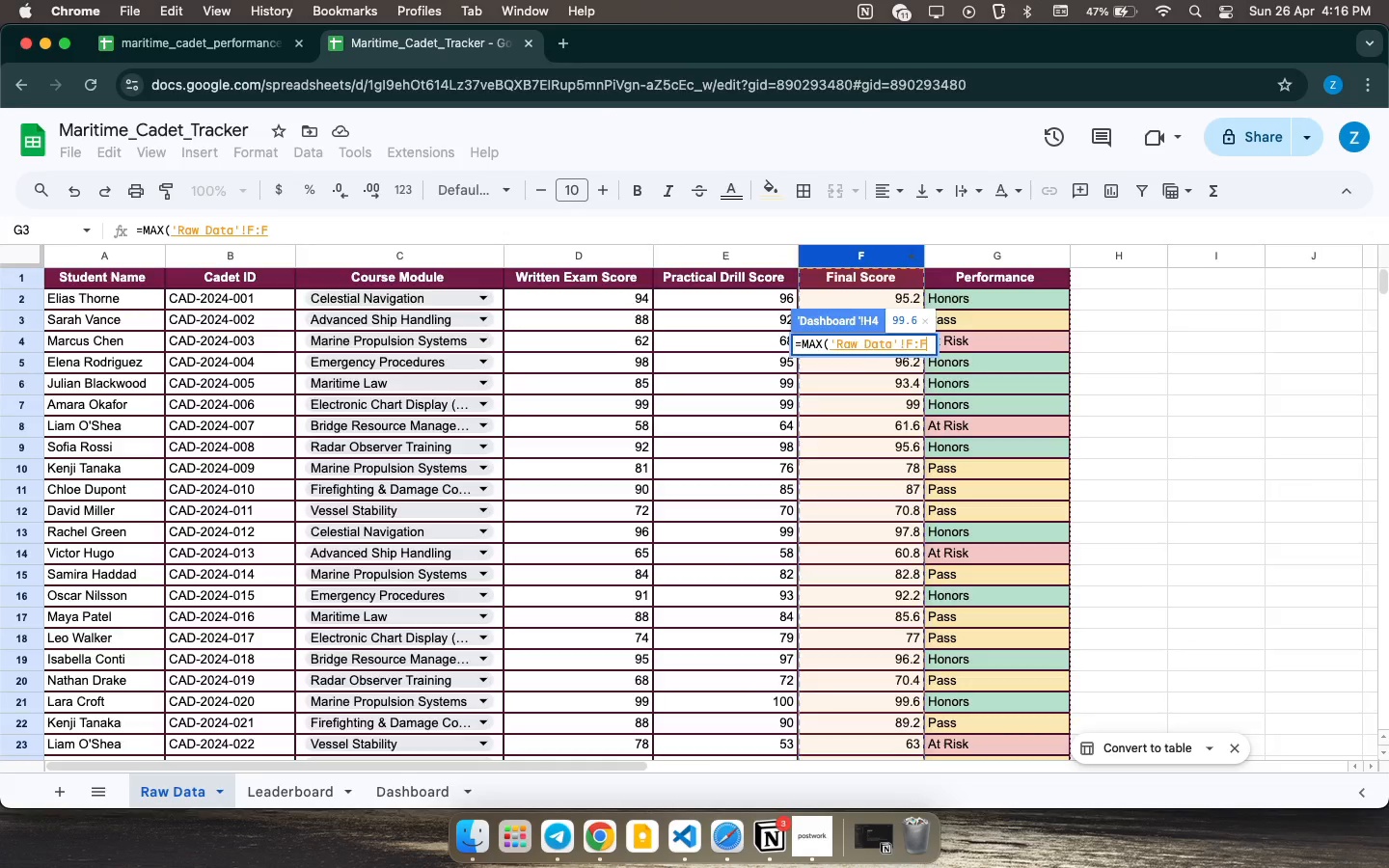 
key(Enter)
 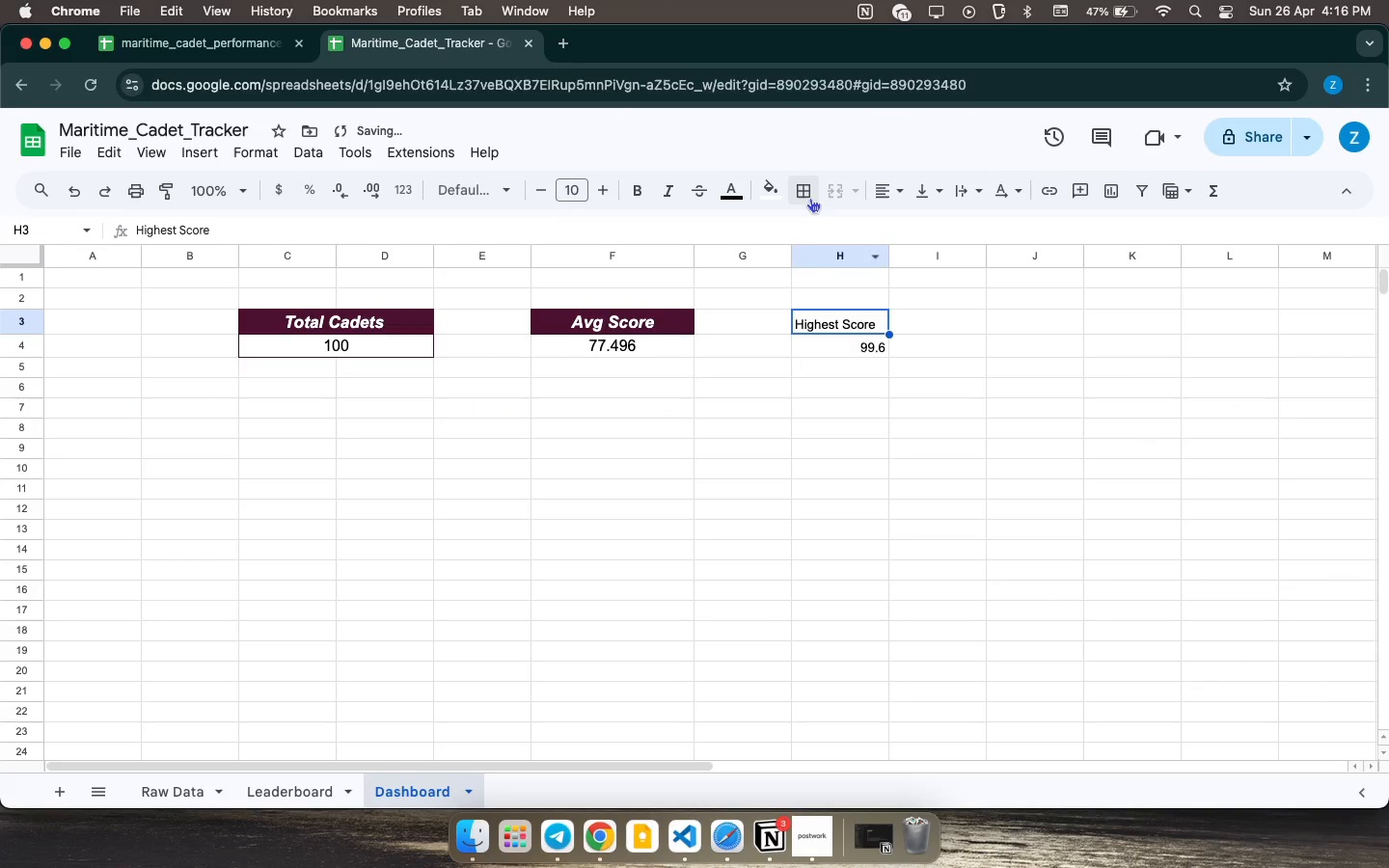 
left_click([758, 189])
 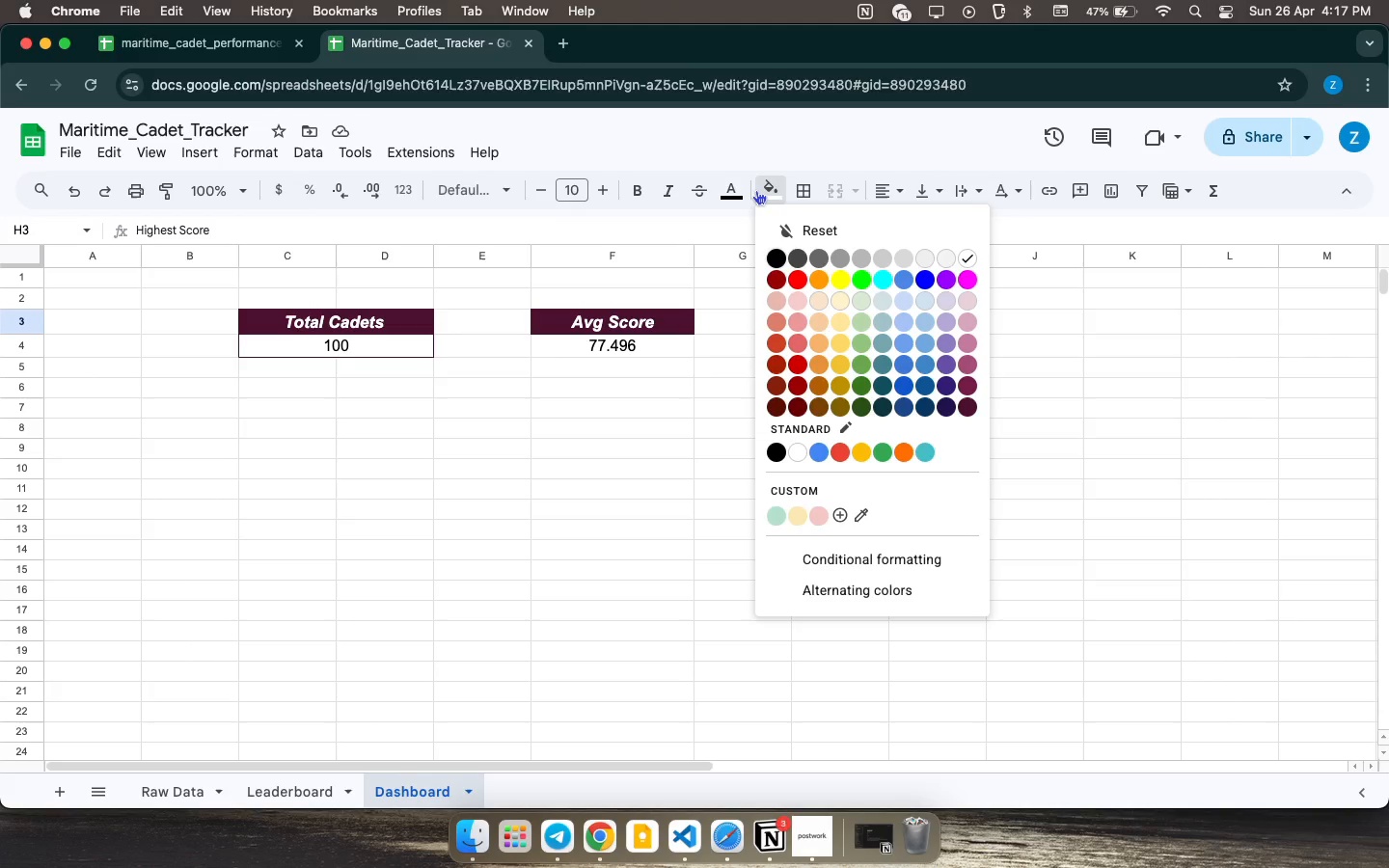 
wait(20.5)
 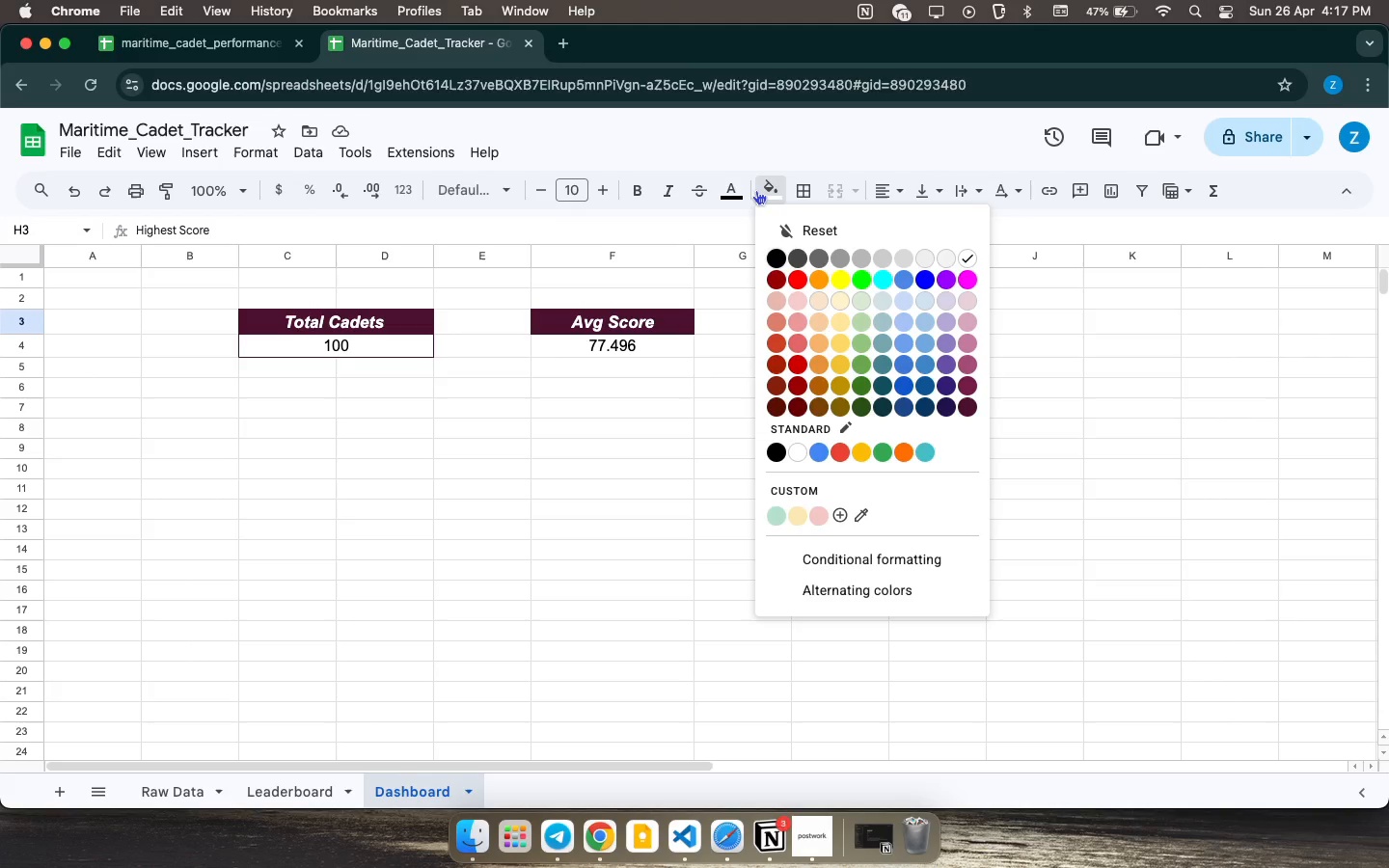 
left_click([667, 182])
 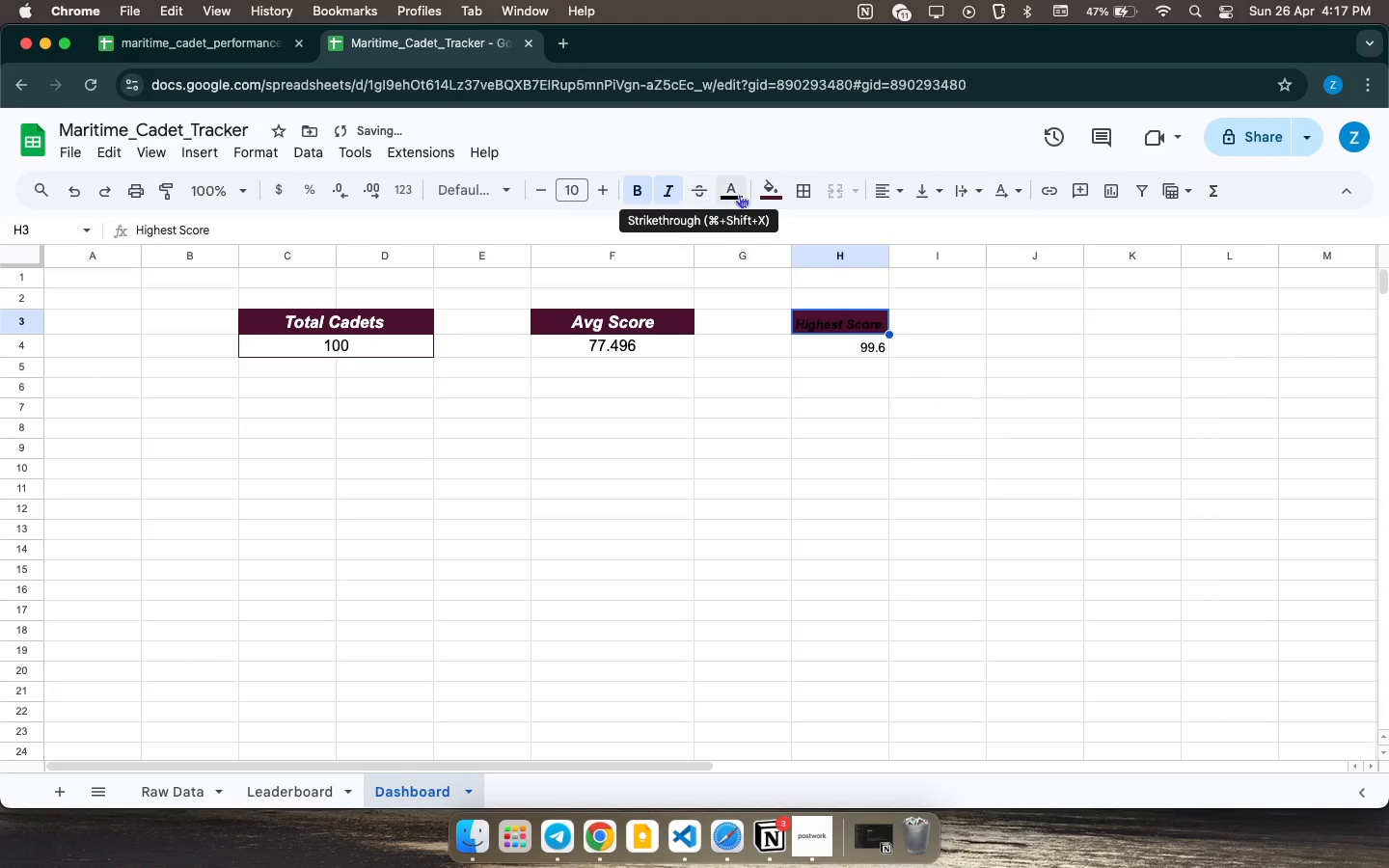 
left_click([740, 193])
 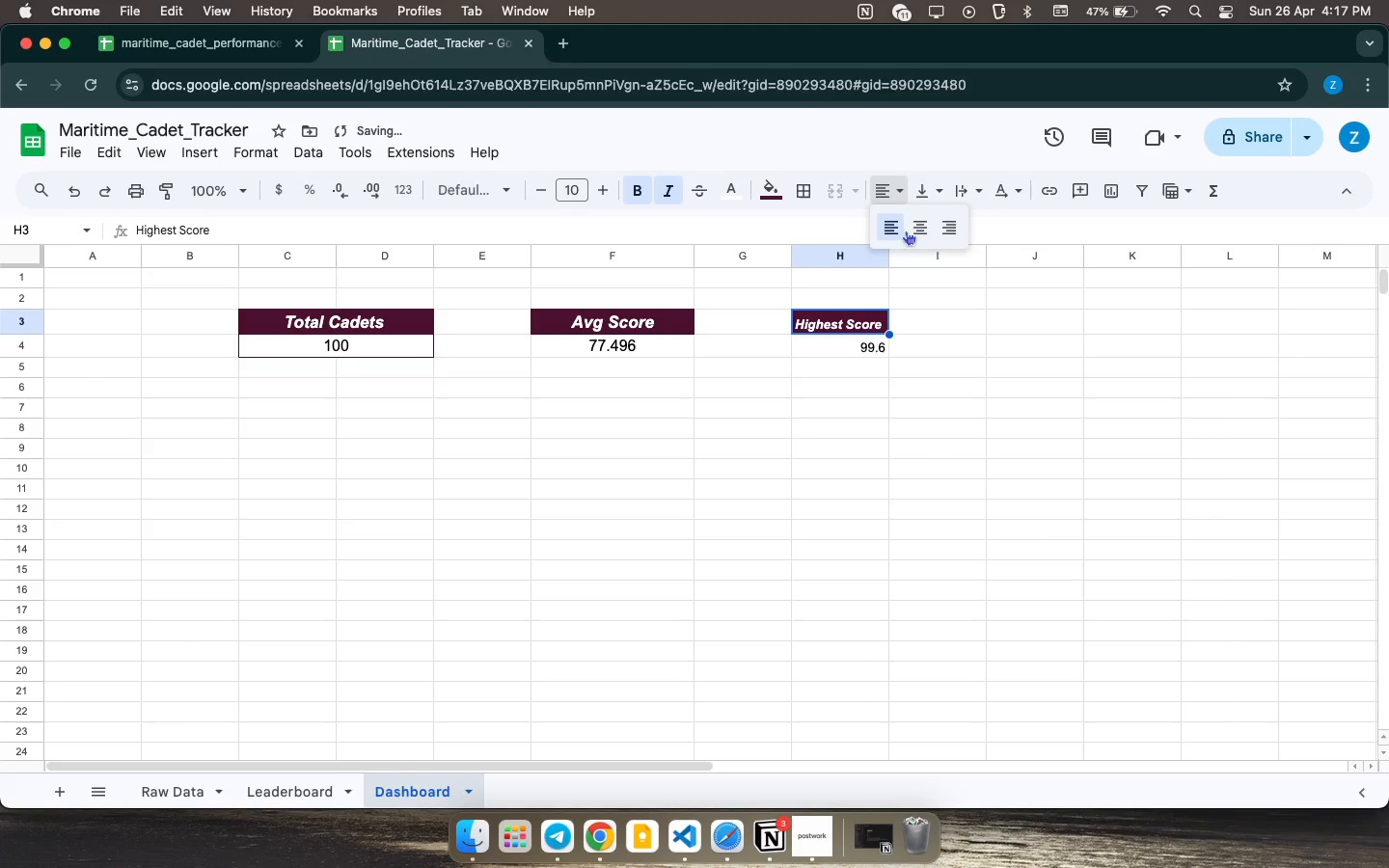 
left_click([918, 232])
 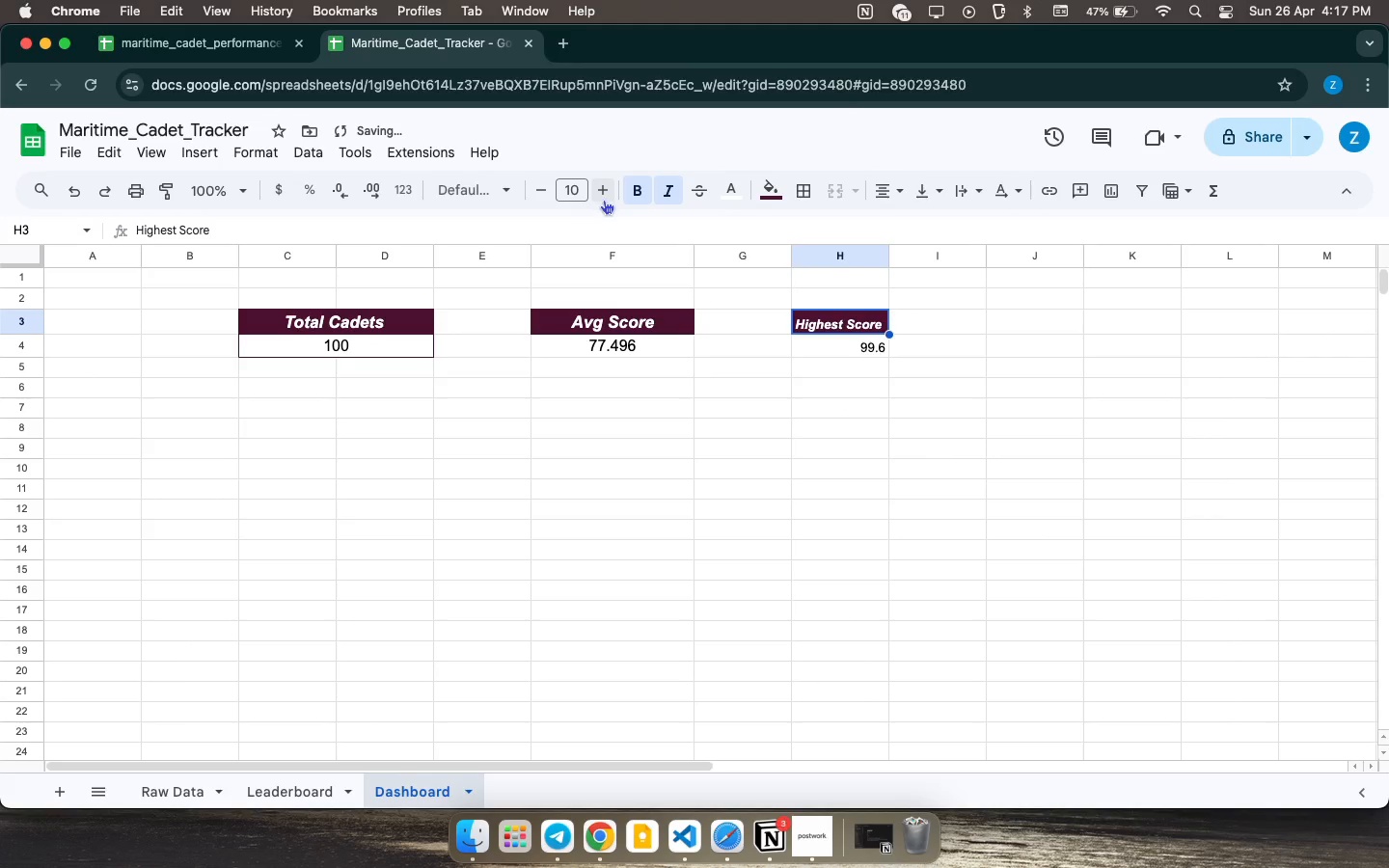 
double_click([603, 200])
 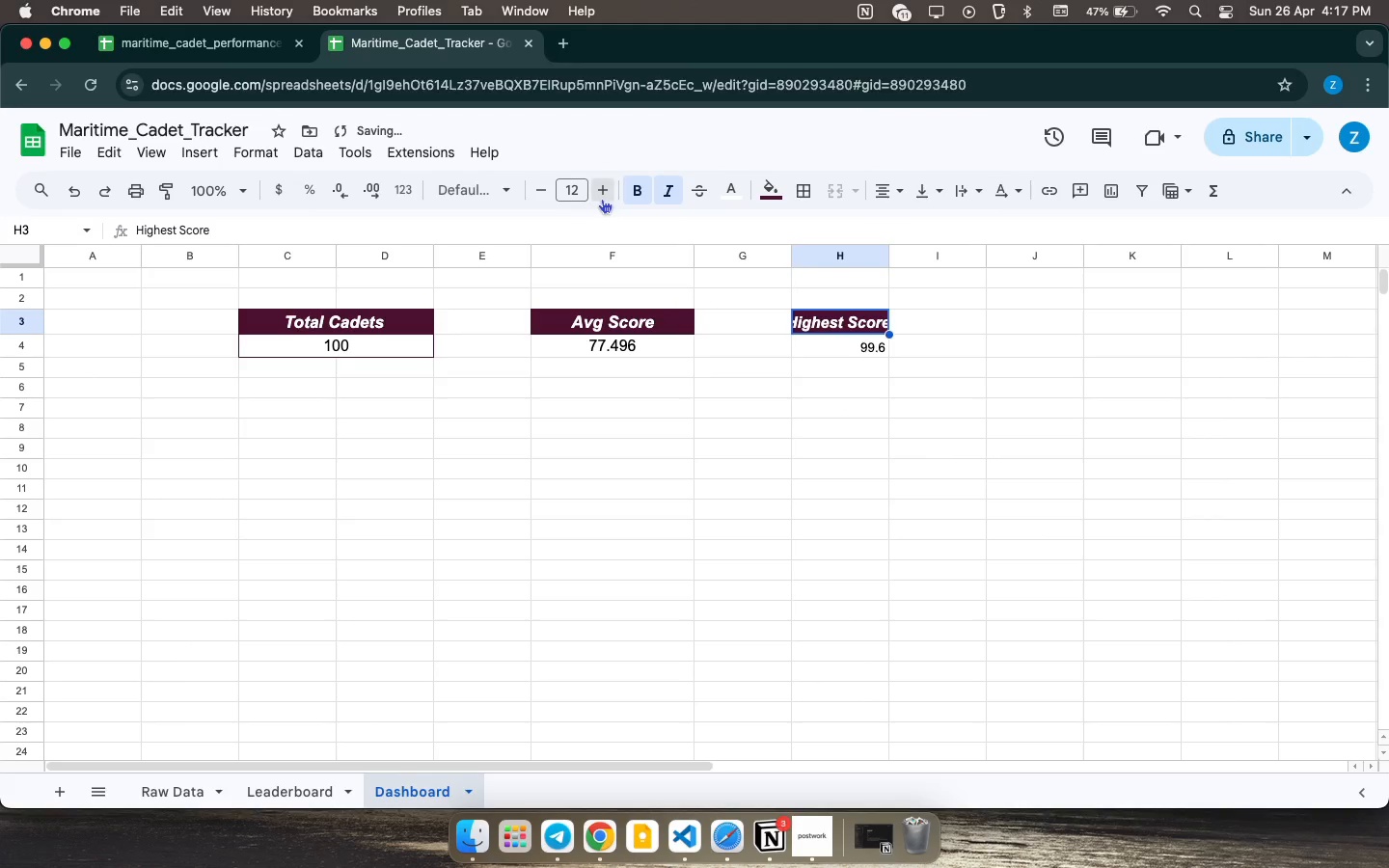 
triple_click([602, 199])
 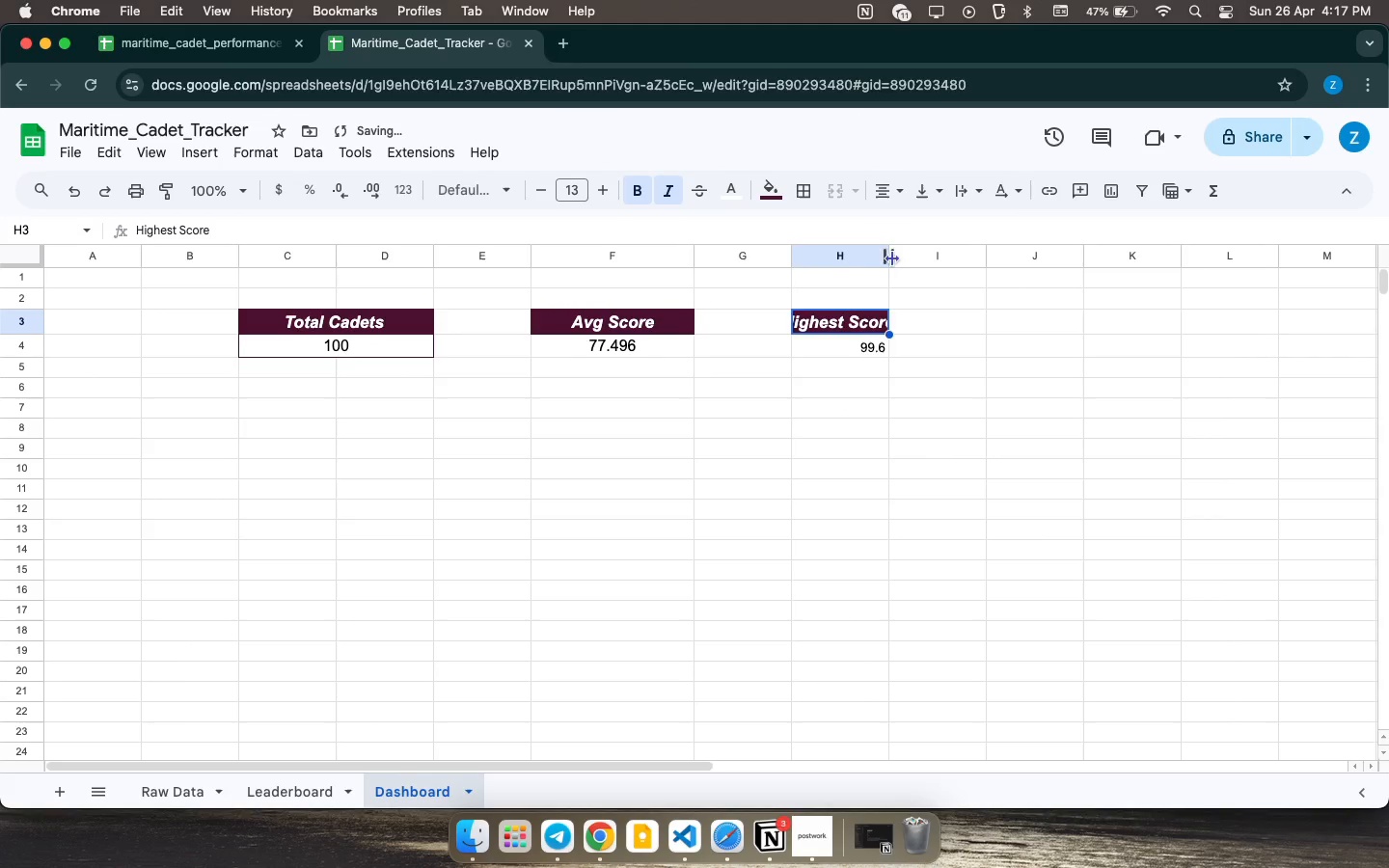 
left_click_drag(start_coordinate=[886, 262], to_coordinate=[941, 263])
 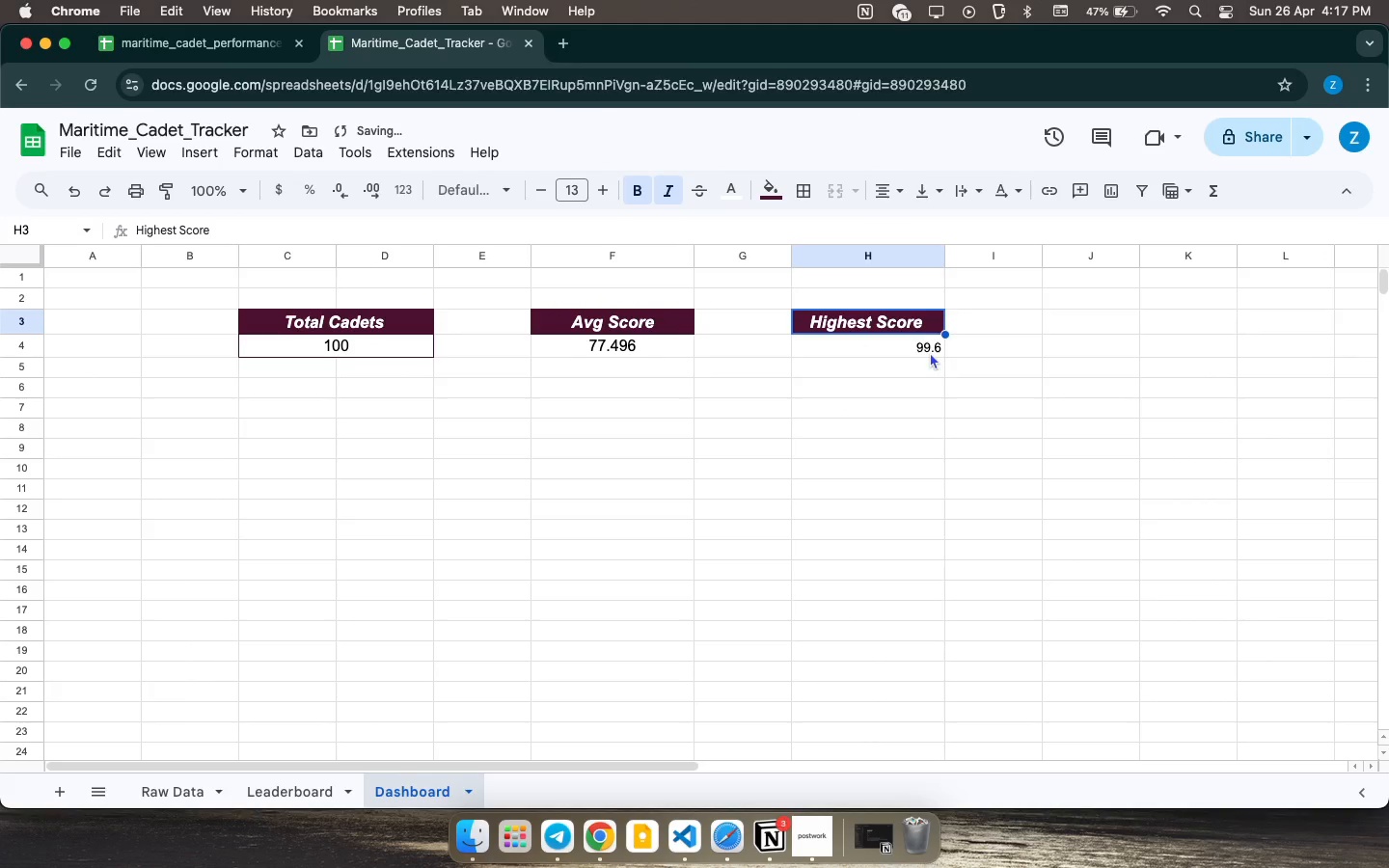 
left_click([930, 352])
 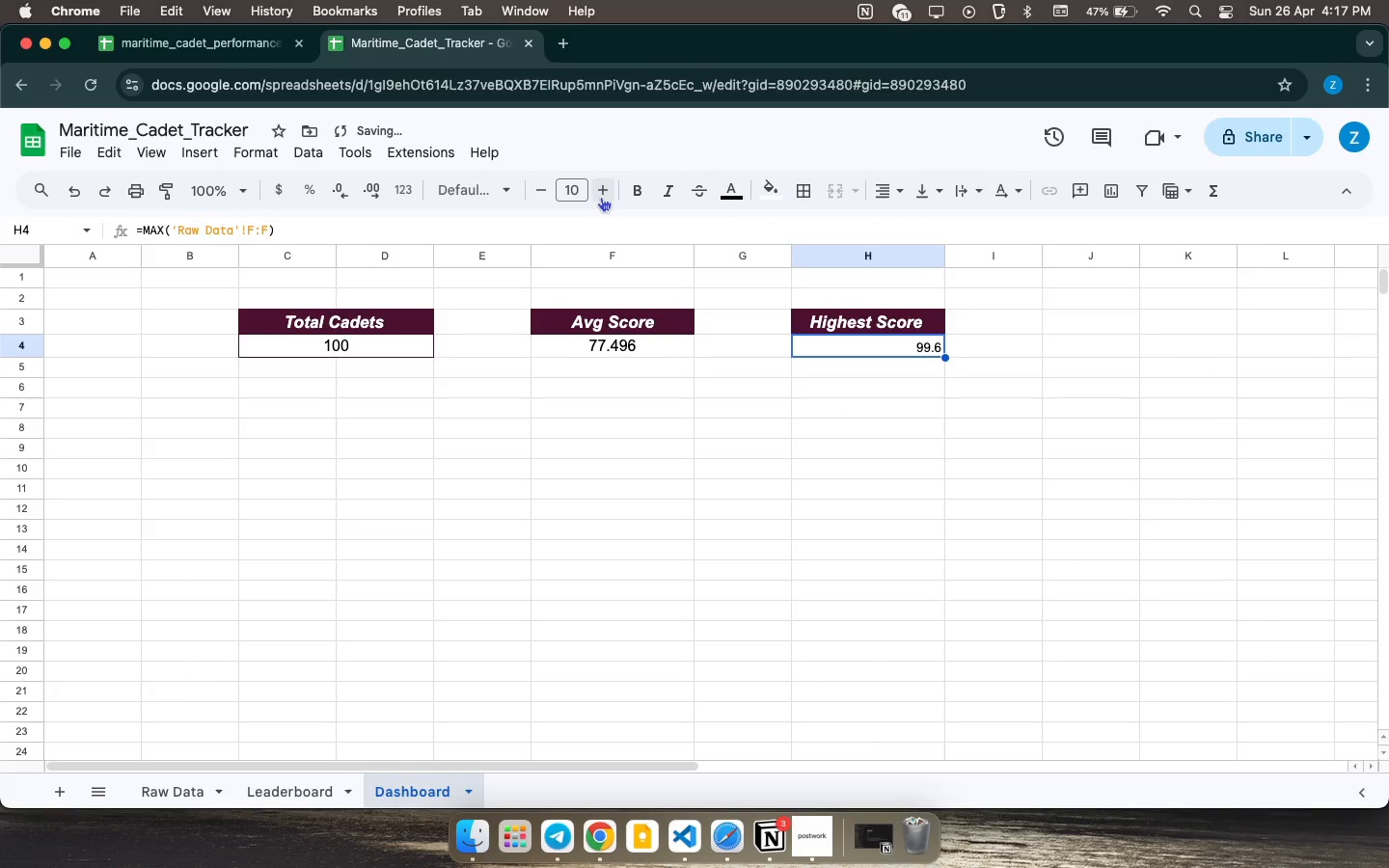 
double_click([612, 189])
 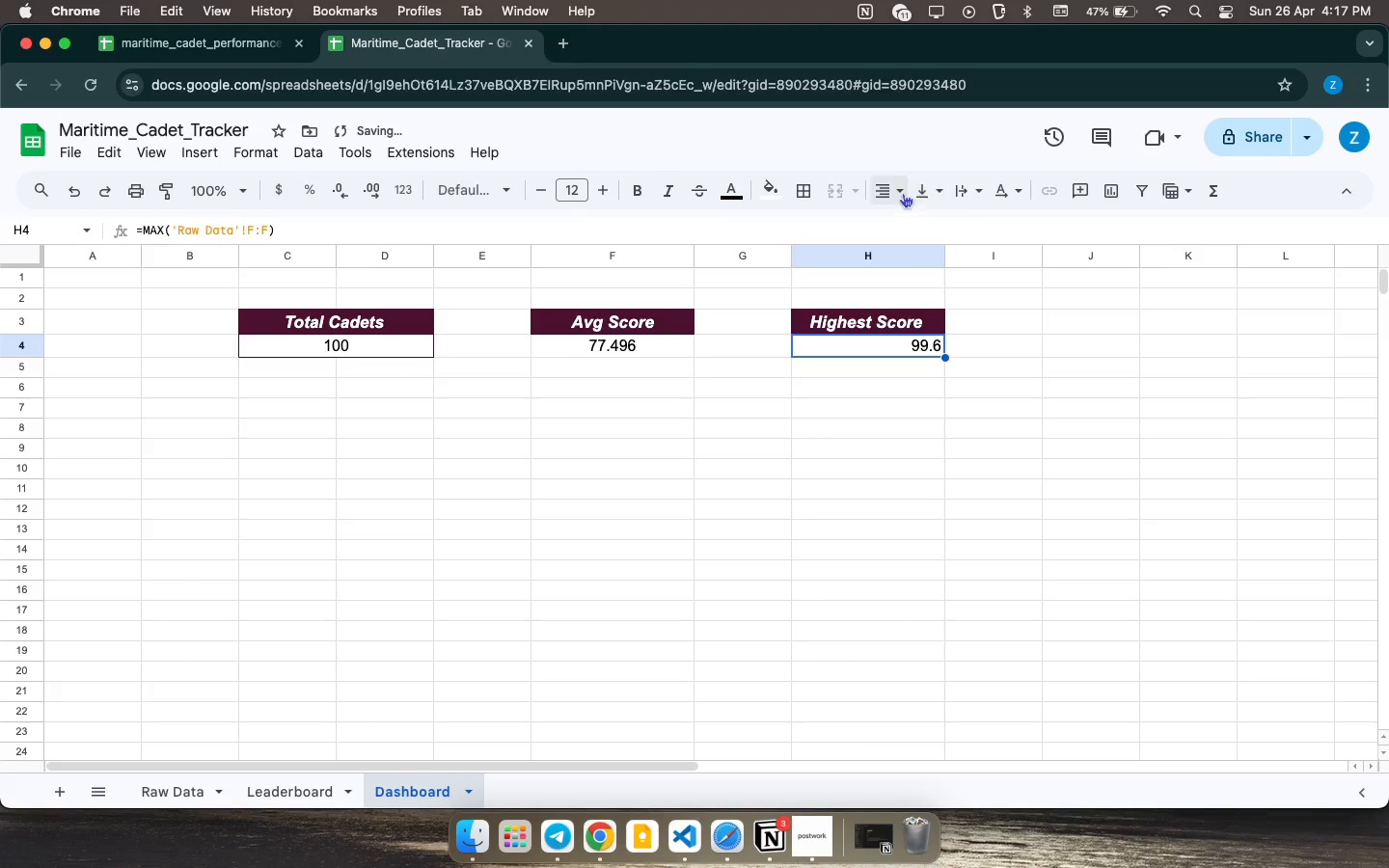 
left_click([895, 194])
 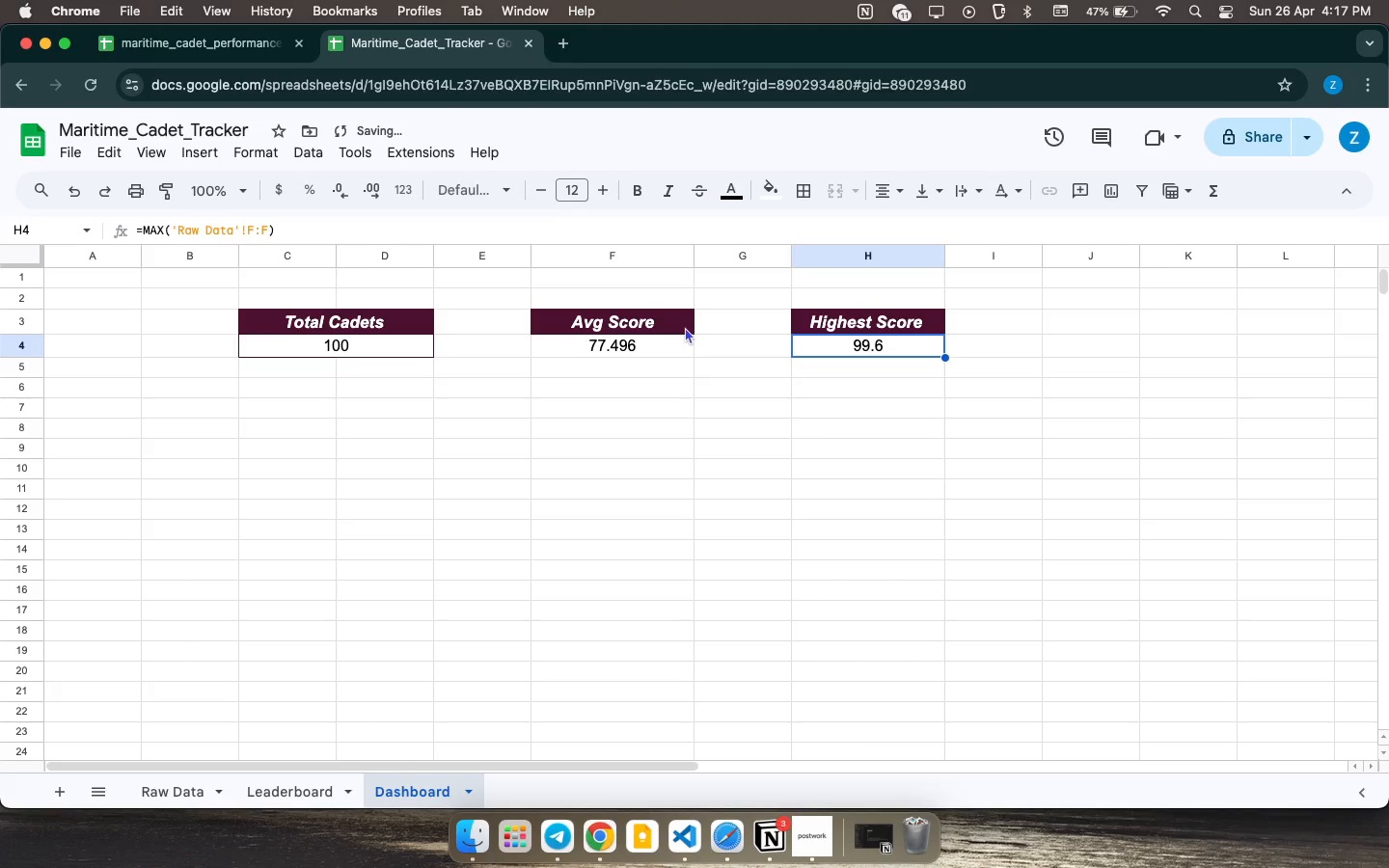 
hold_key(key=CommandLeft, duration=0.68)
left_click([676, 346])
 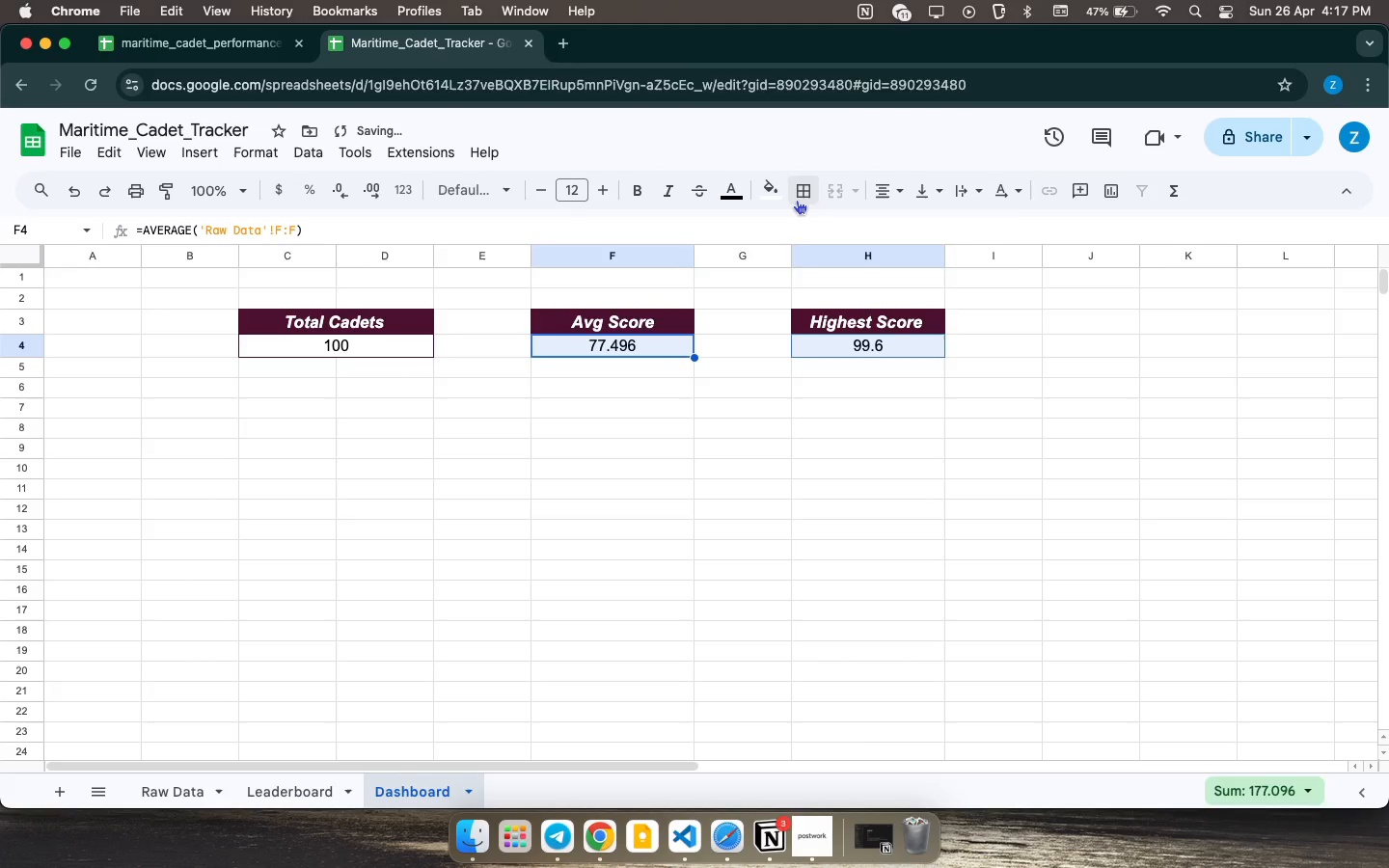 
left_click([797, 200])
 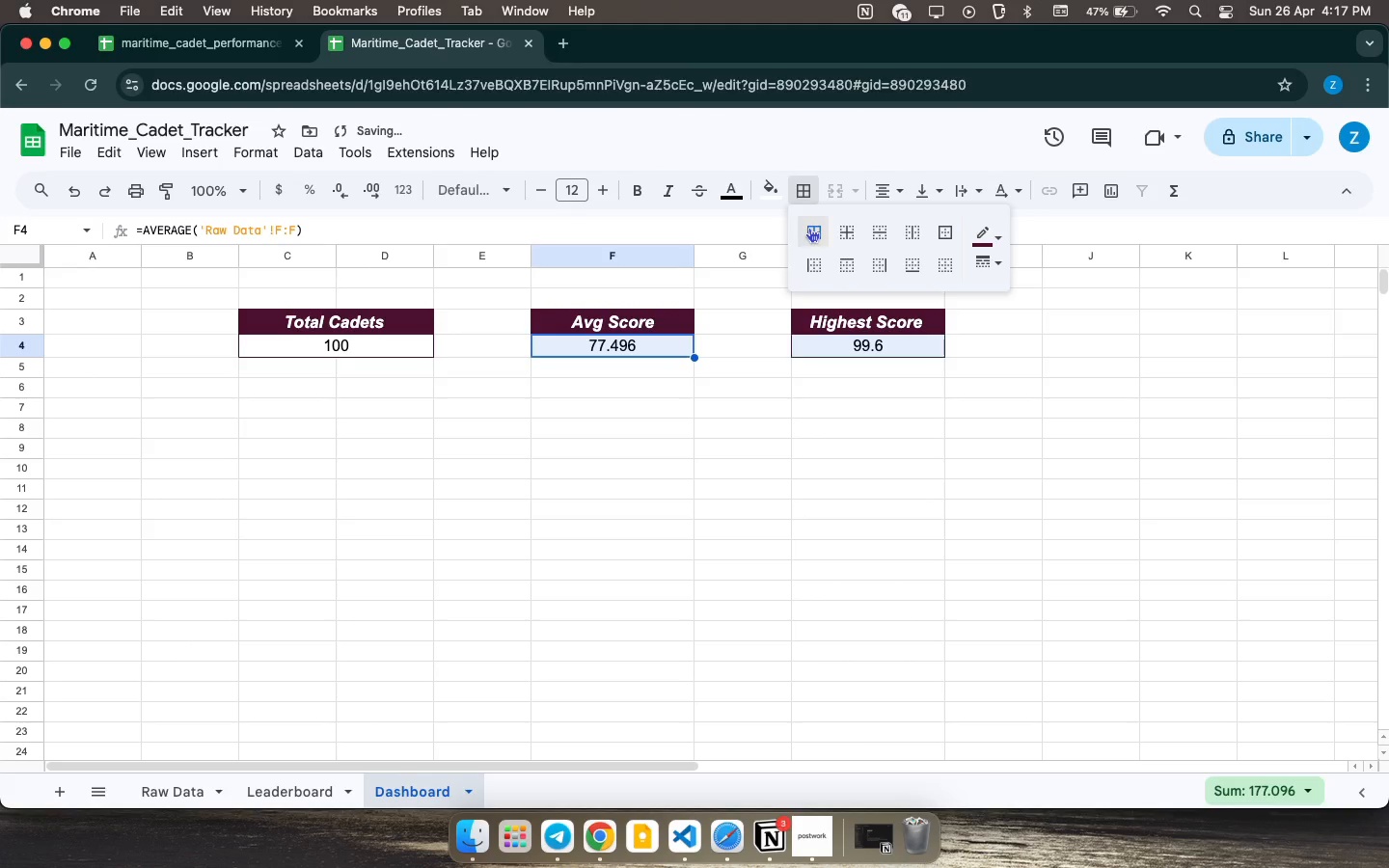 
left_click([809, 228])
 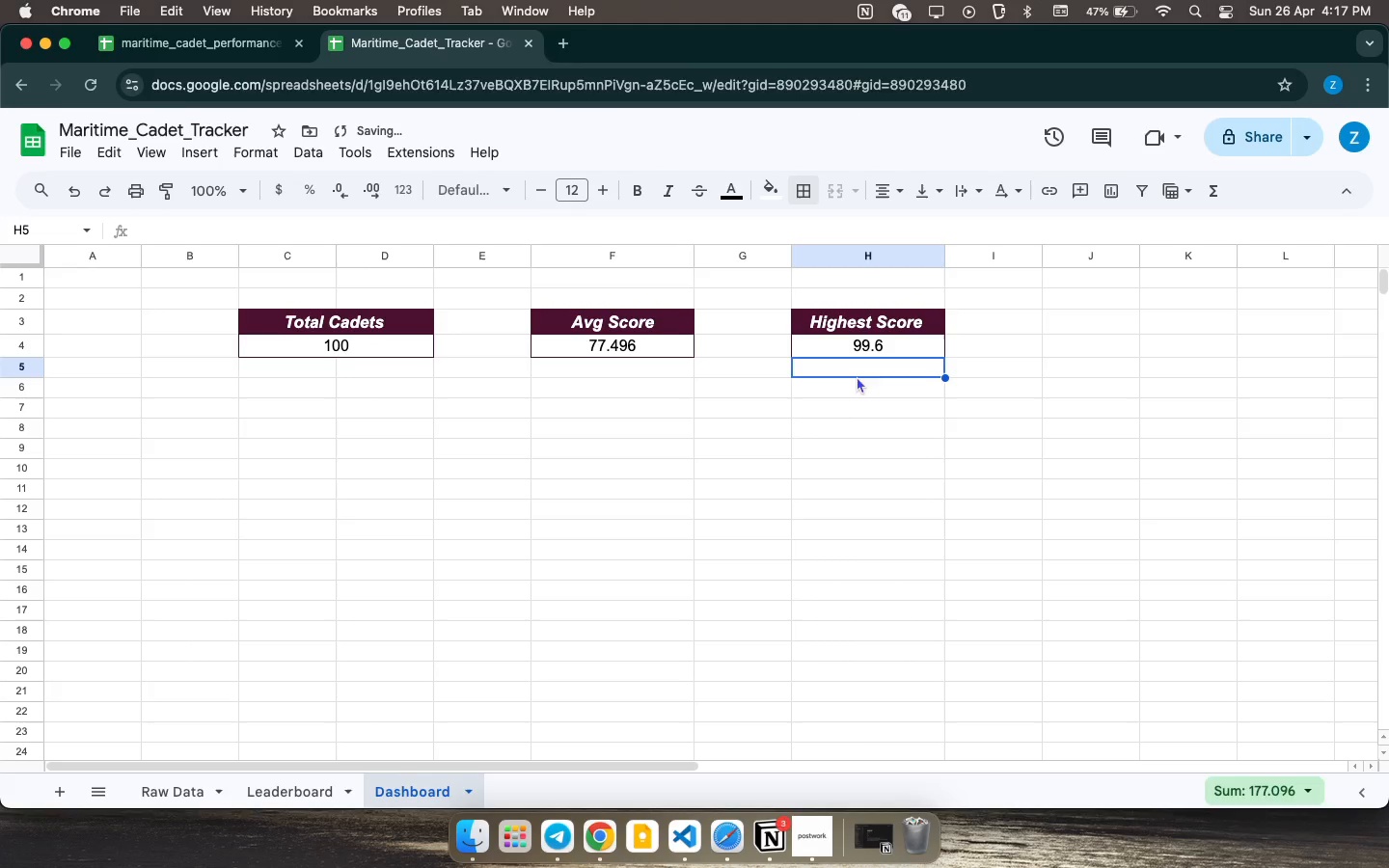 
left_click_drag(start_coordinate=[836, 411], to_coordinate=[841, 410])
 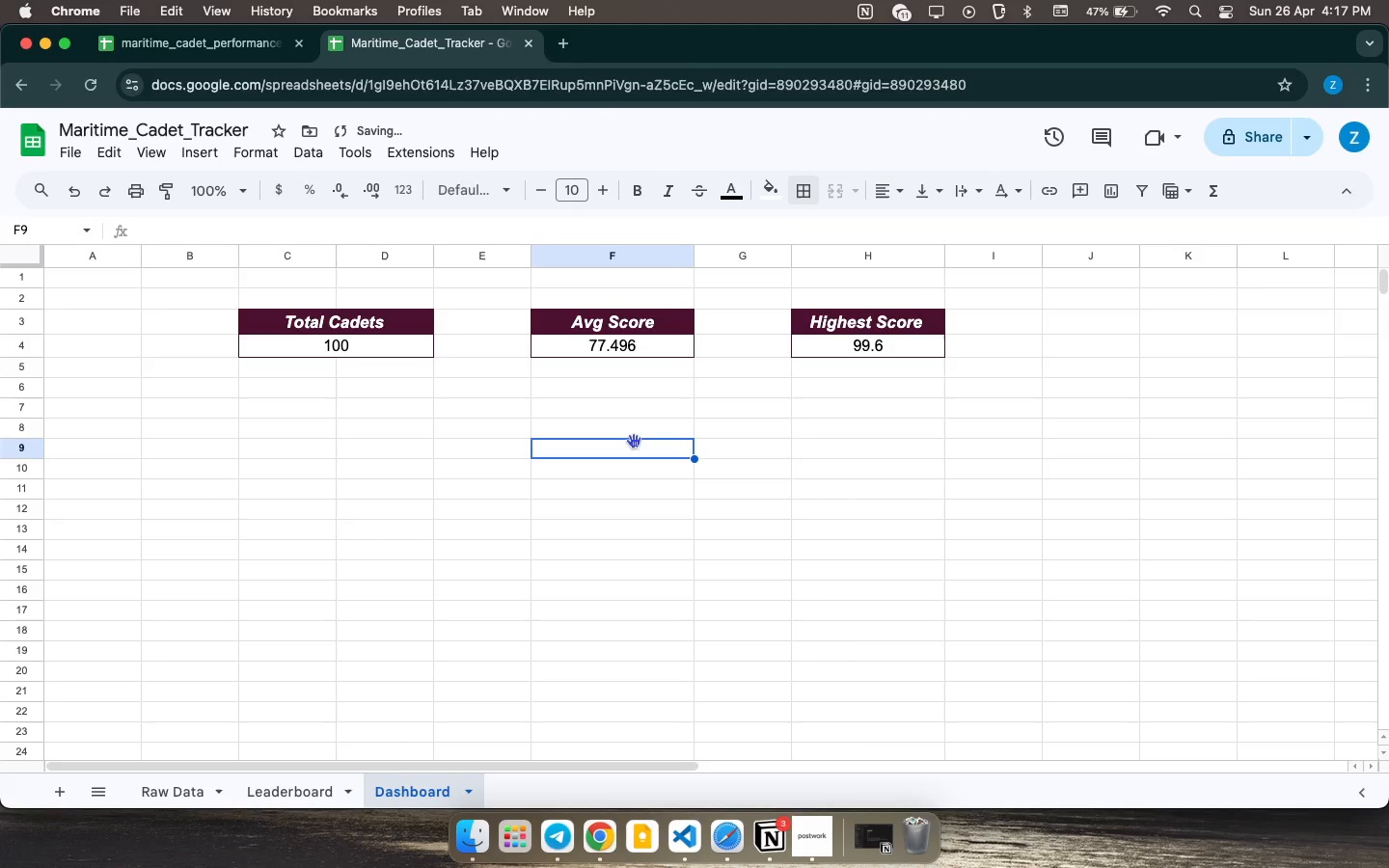 
left_click([634, 441])
 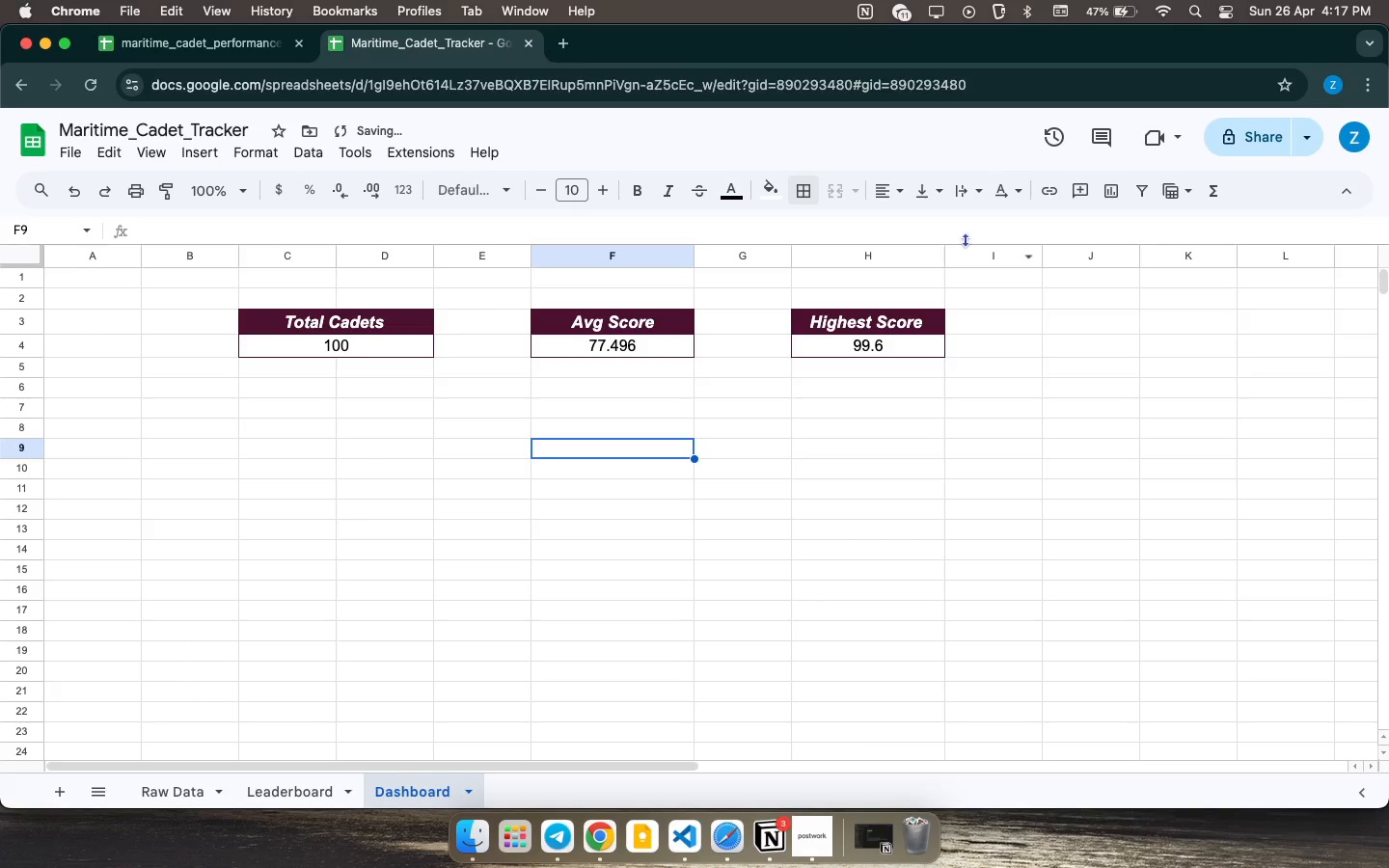 
left_click_drag(start_coordinate=[945, 251], to_coordinate=[965, 253])
 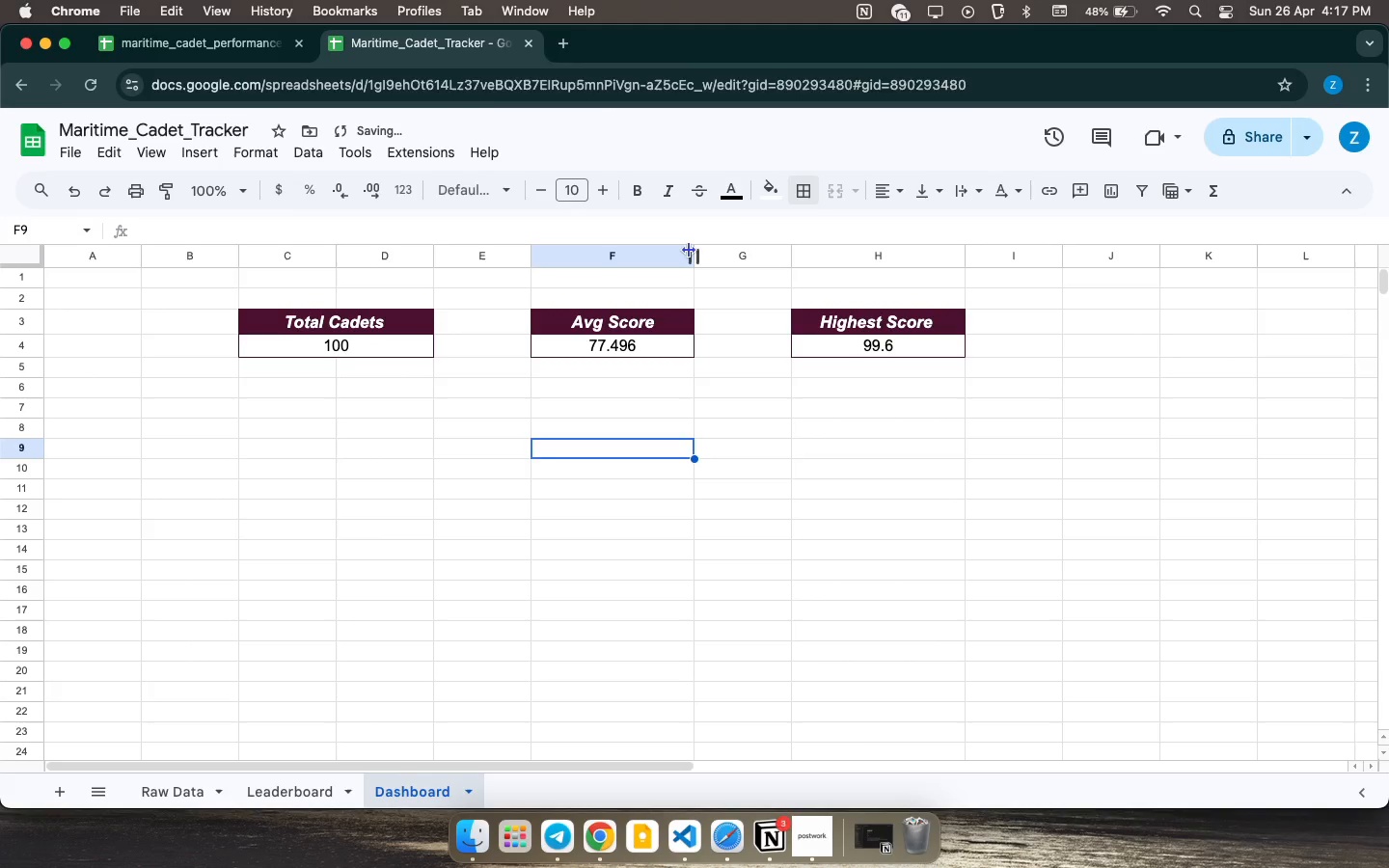 
left_click_drag(start_coordinate=[689, 251], to_coordinate=[711, 253])
 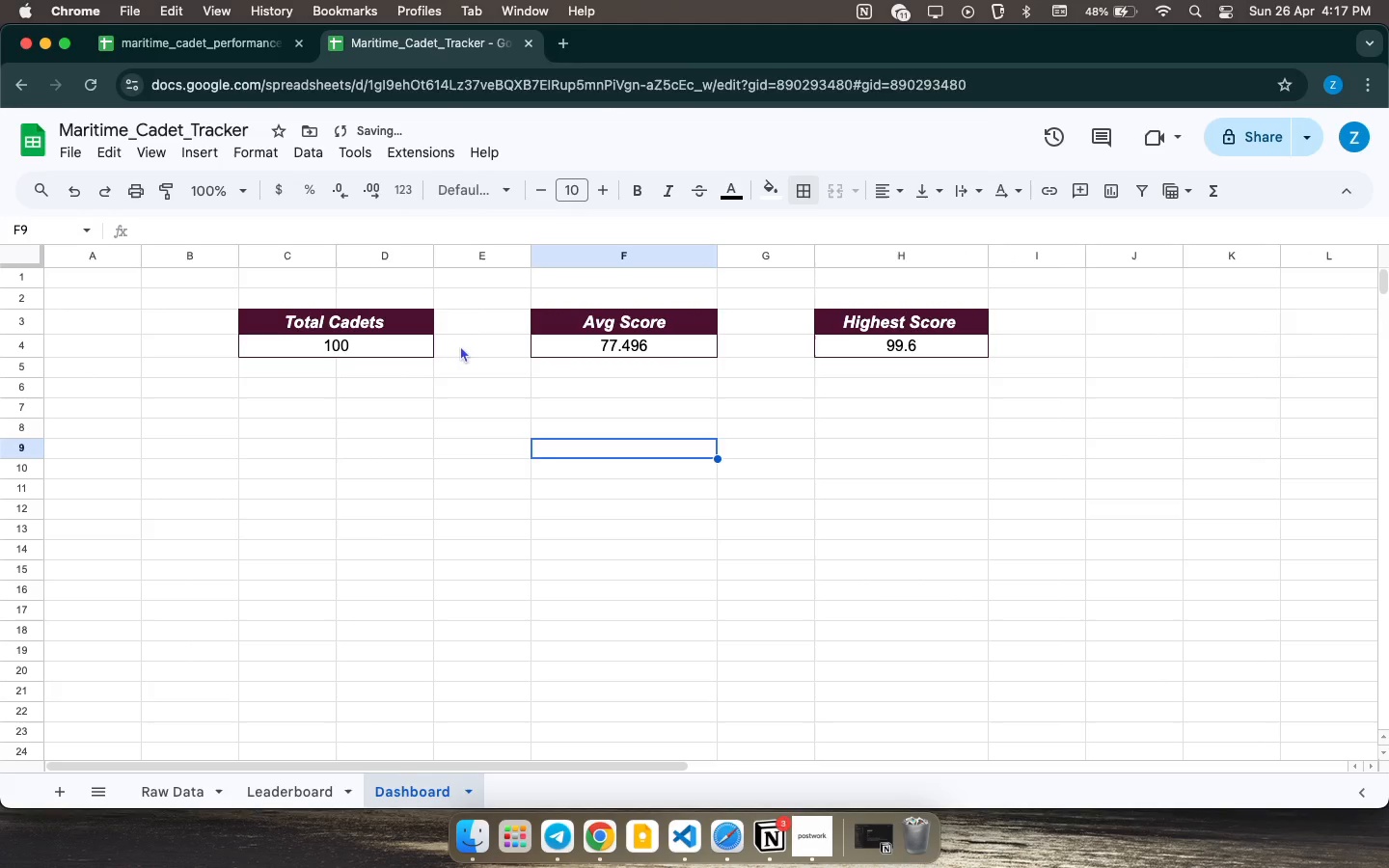 
wait(7.16)
 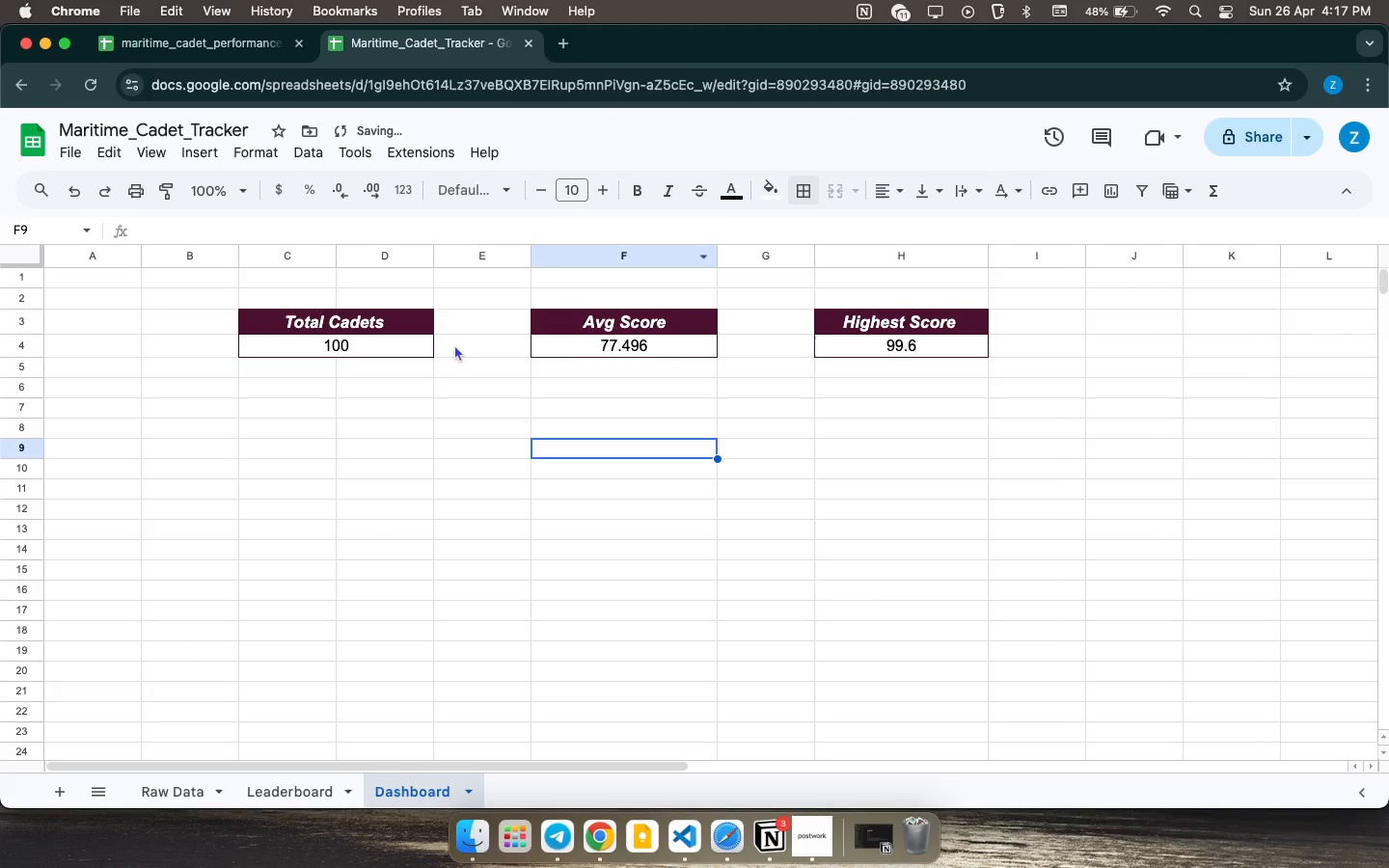 
double_click([909, 349])
 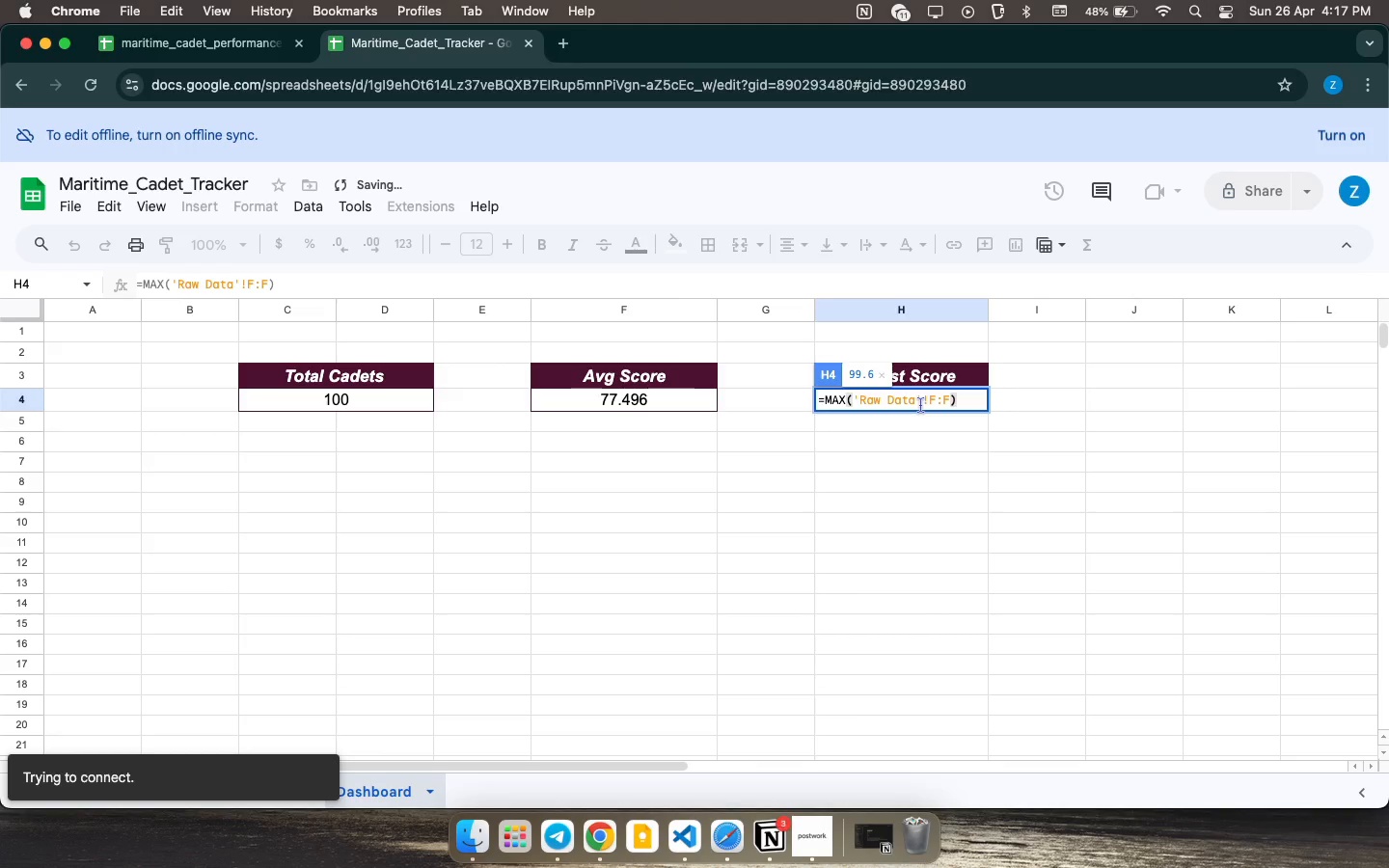 
wait(9.68)
 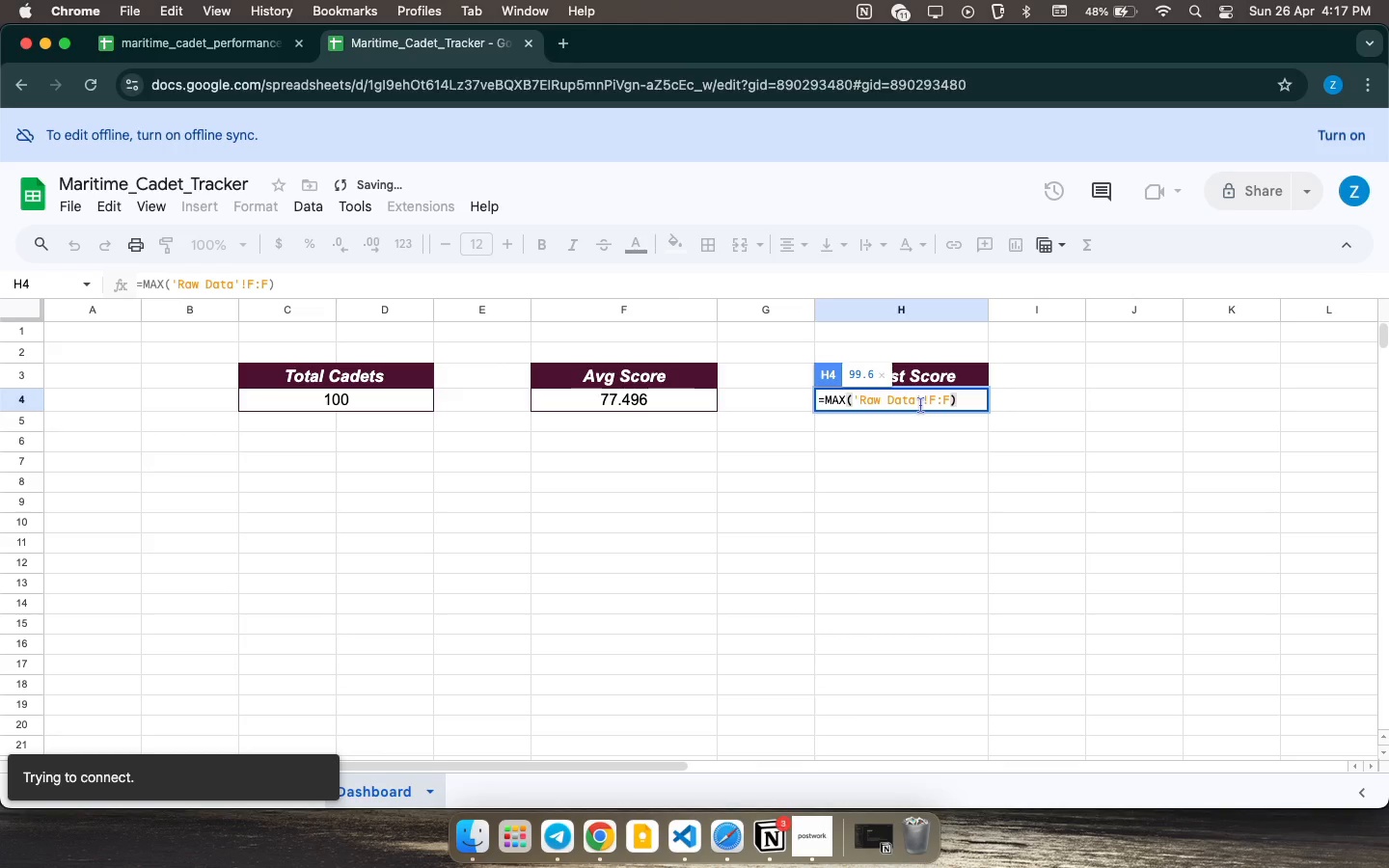 
left_click([1159, 9])
 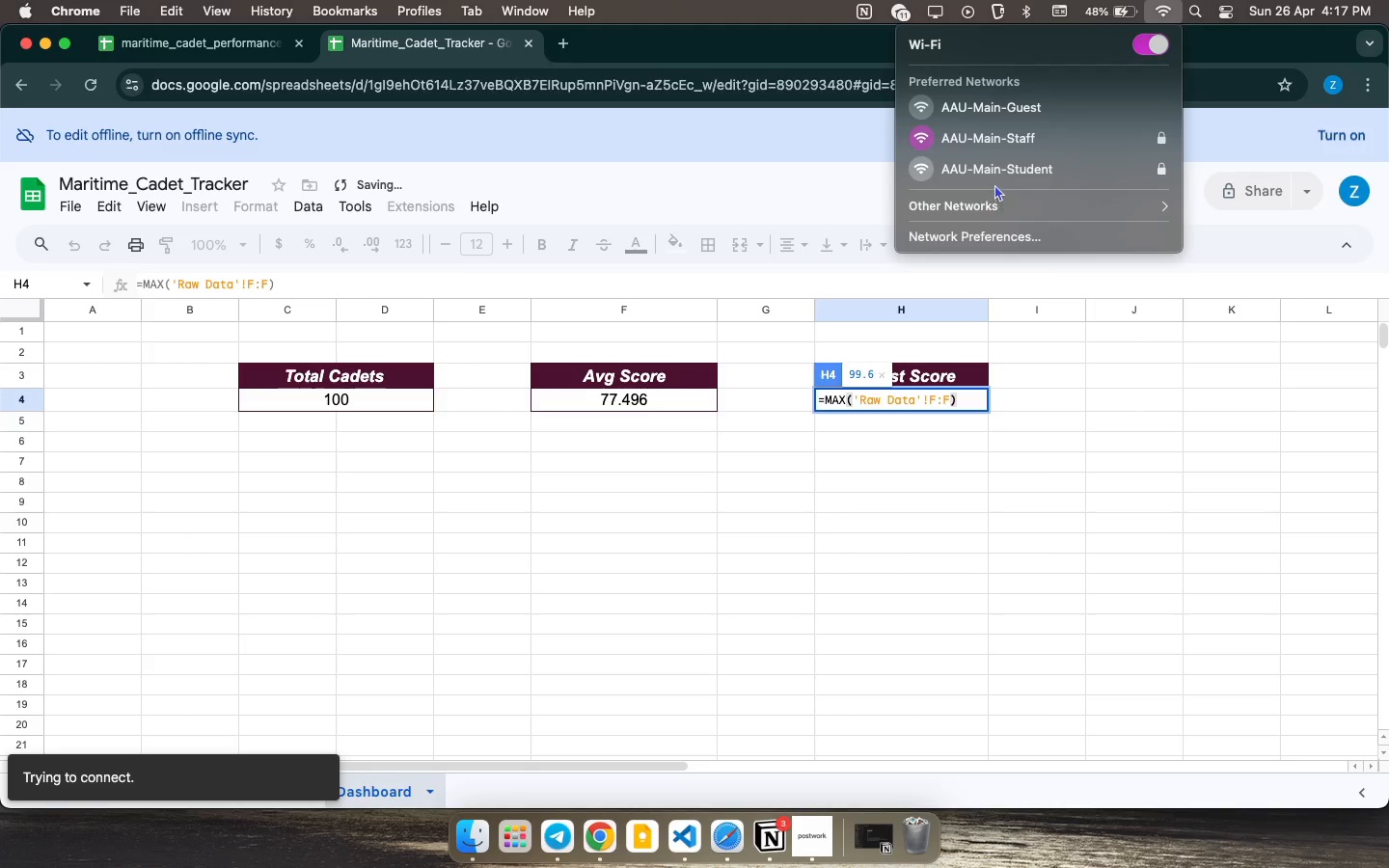 
double_click([993, 173])
 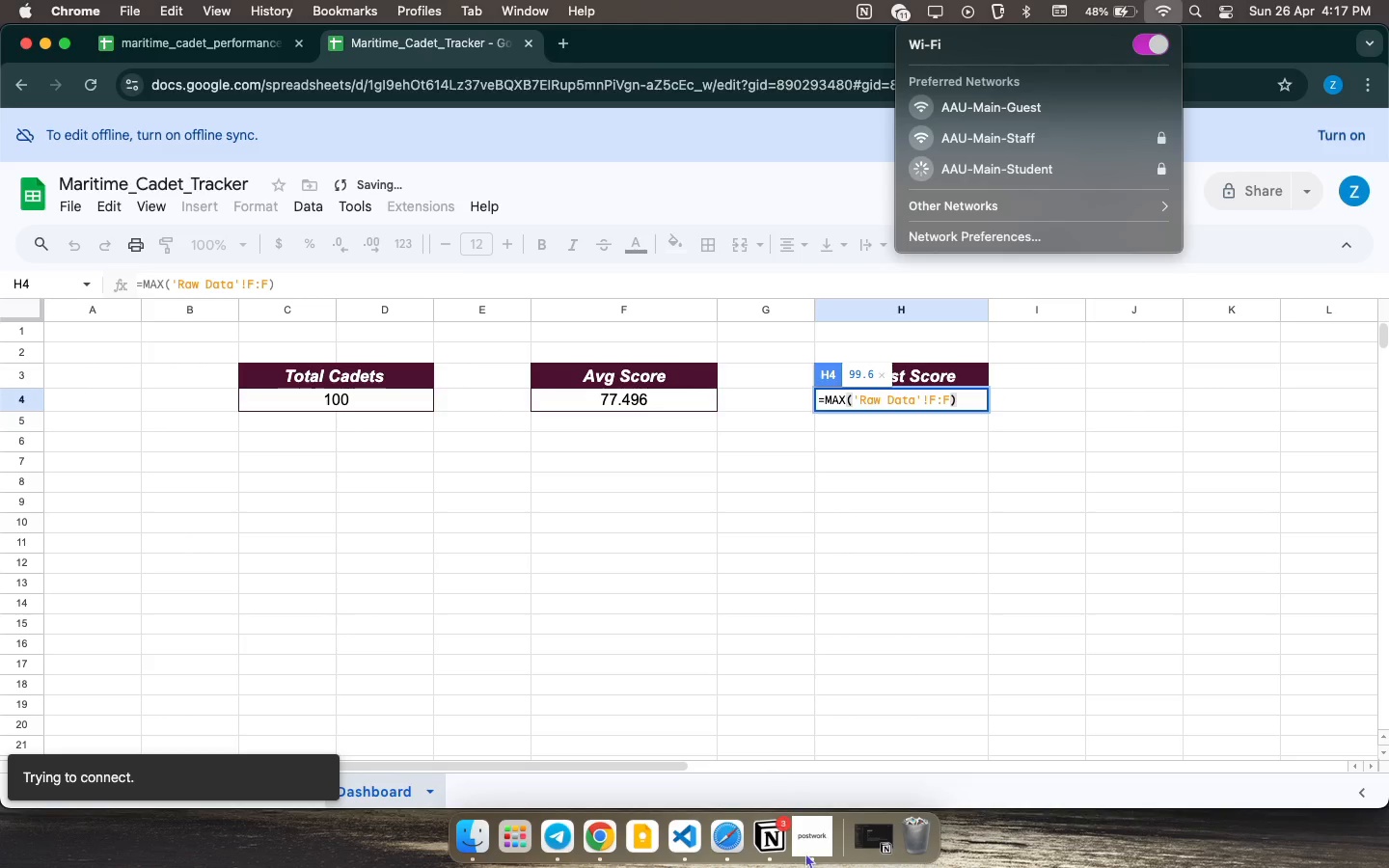 
left_click([808, 847])